 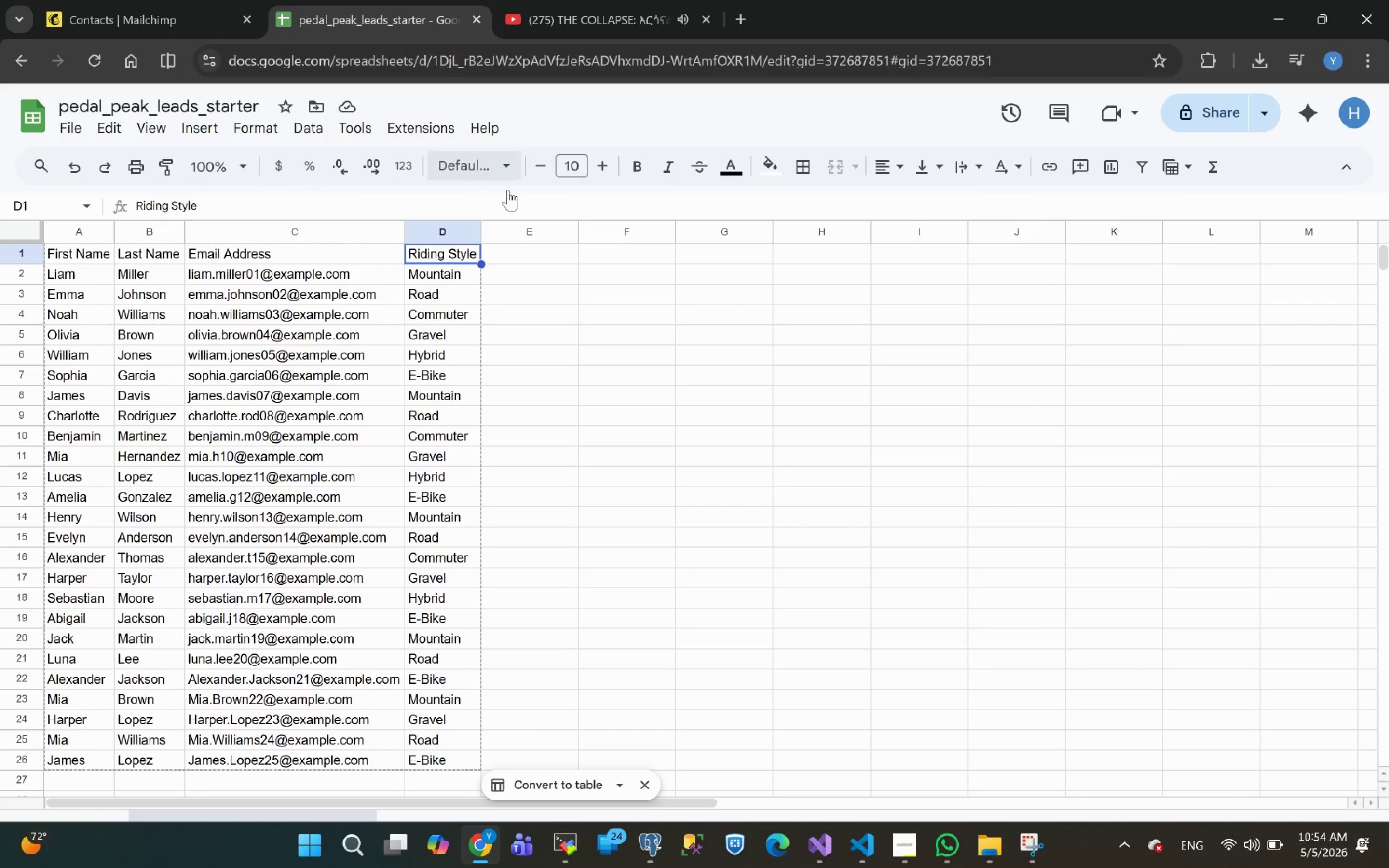 
left_click_drag(start_coordinate=[239, 210], to_coordinate=[105, 212])
 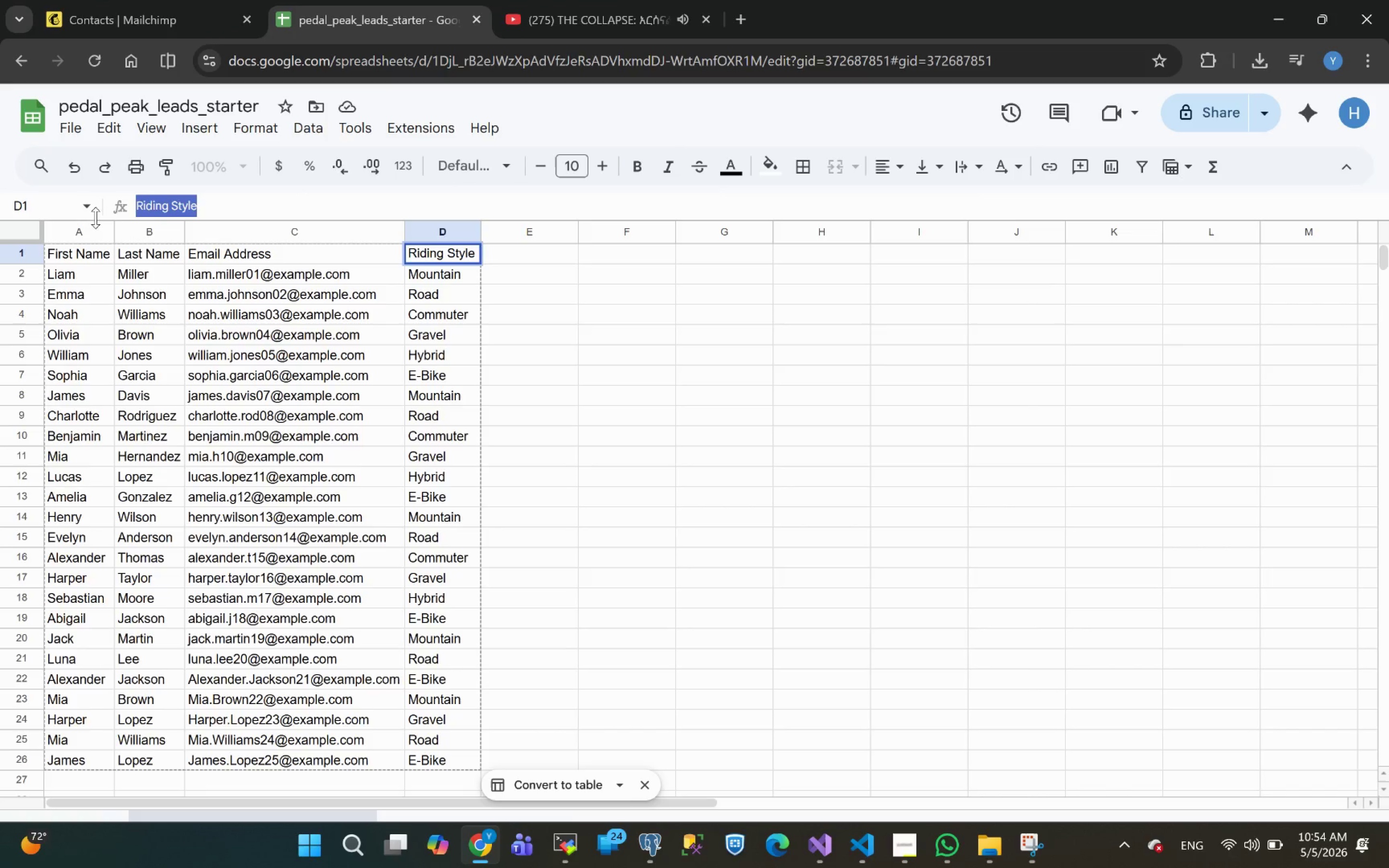 
key(Control+C)
 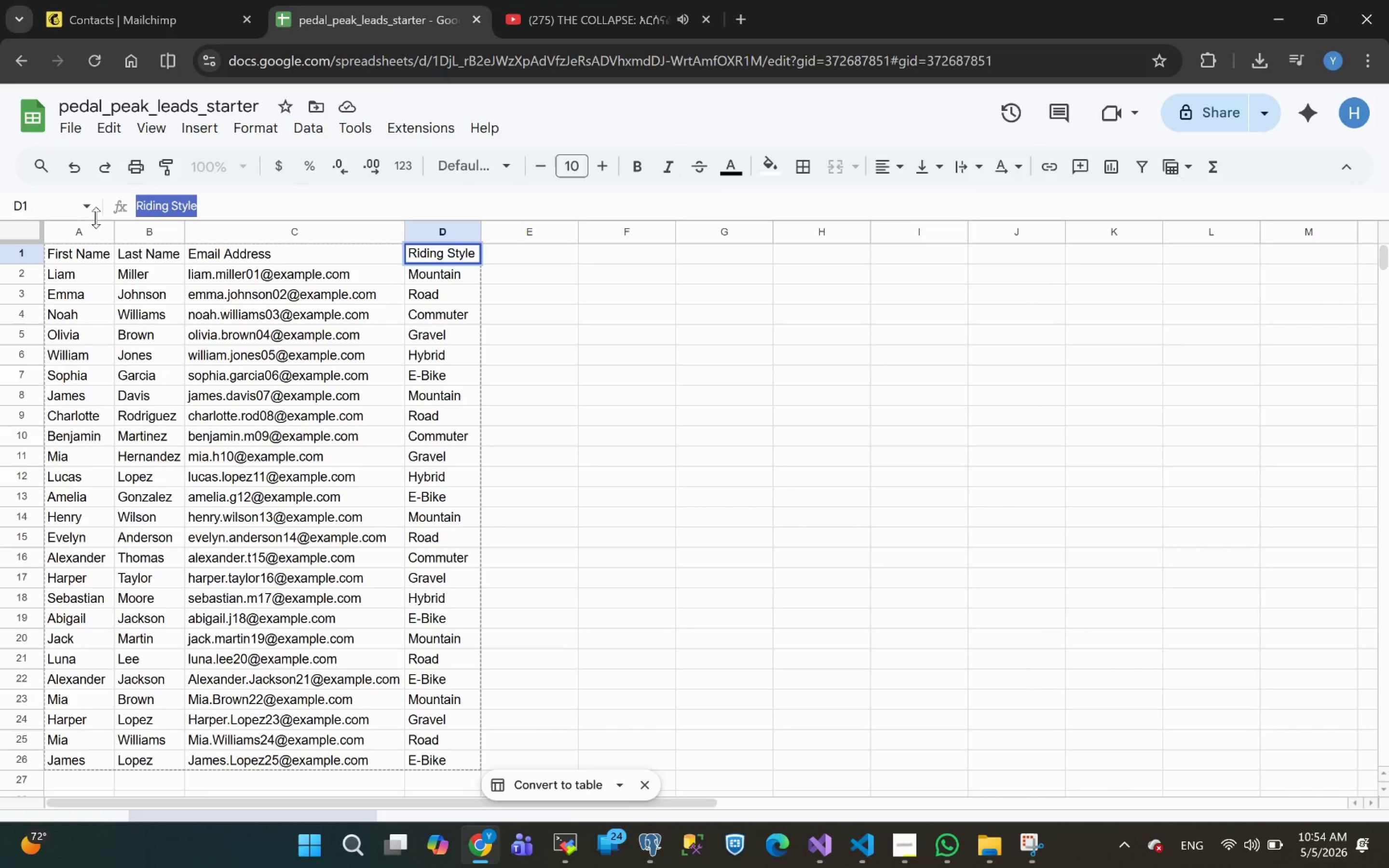 
key(Control+C)
 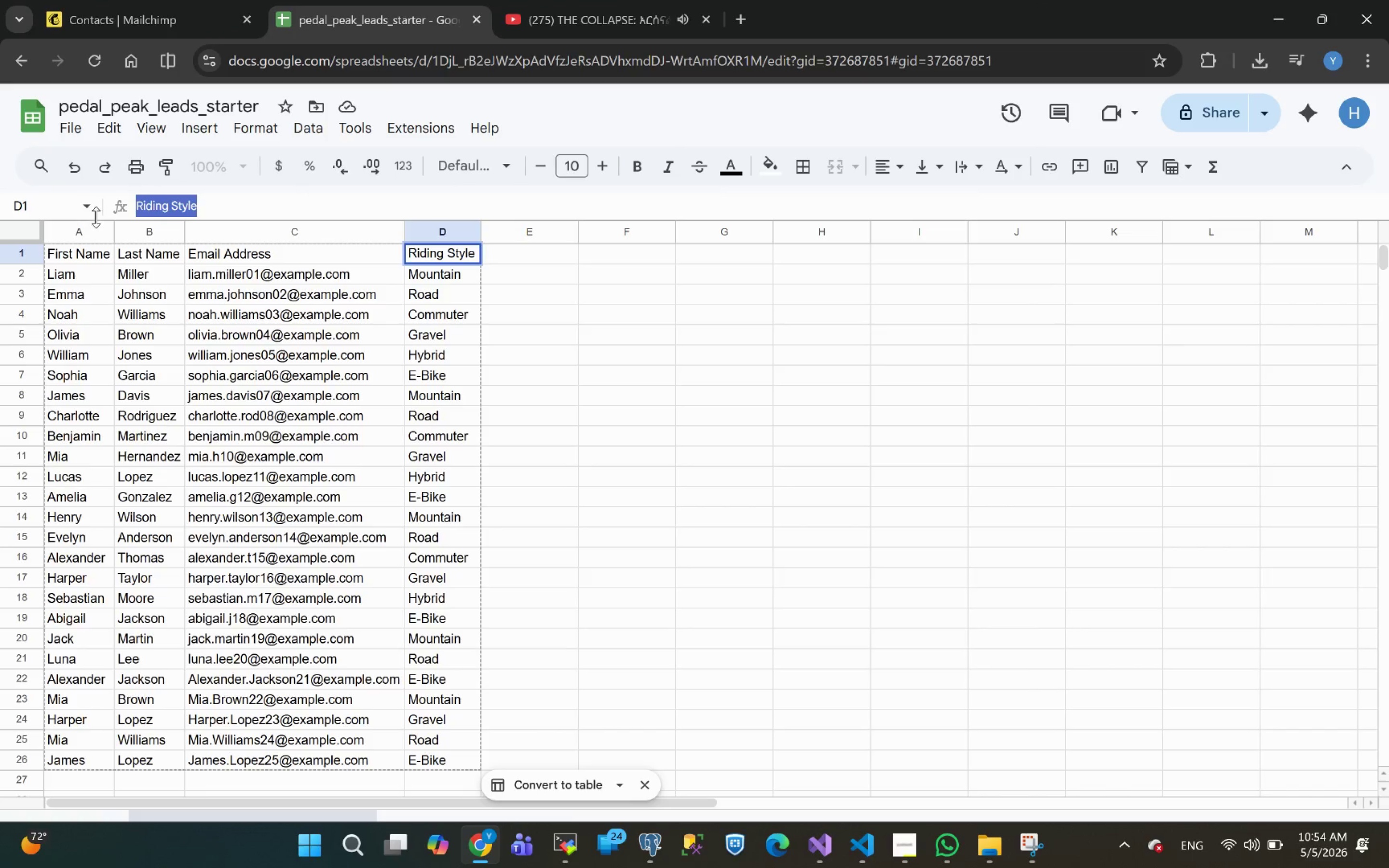 
key(Control+C)
 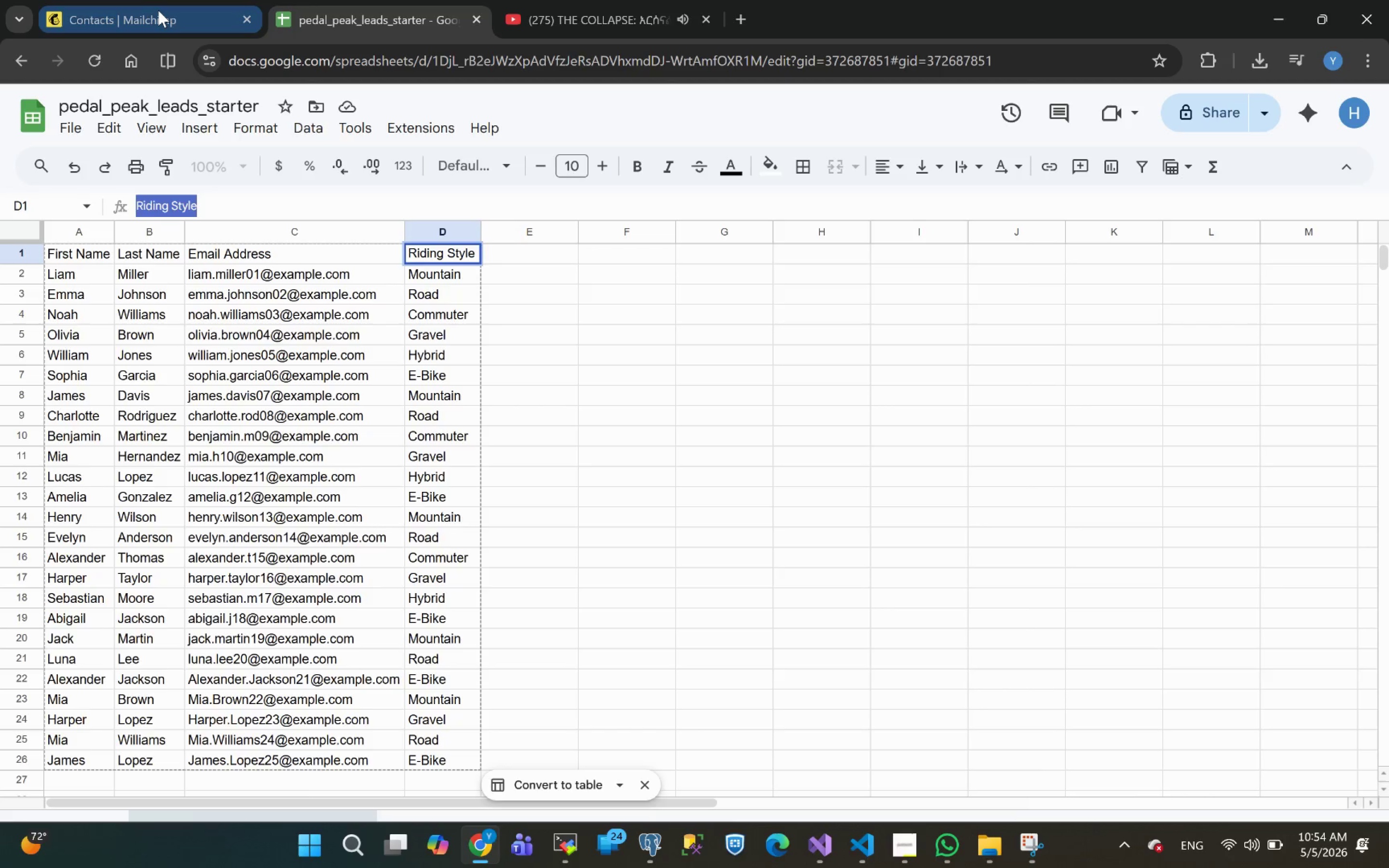 
left_click([159, 9])
 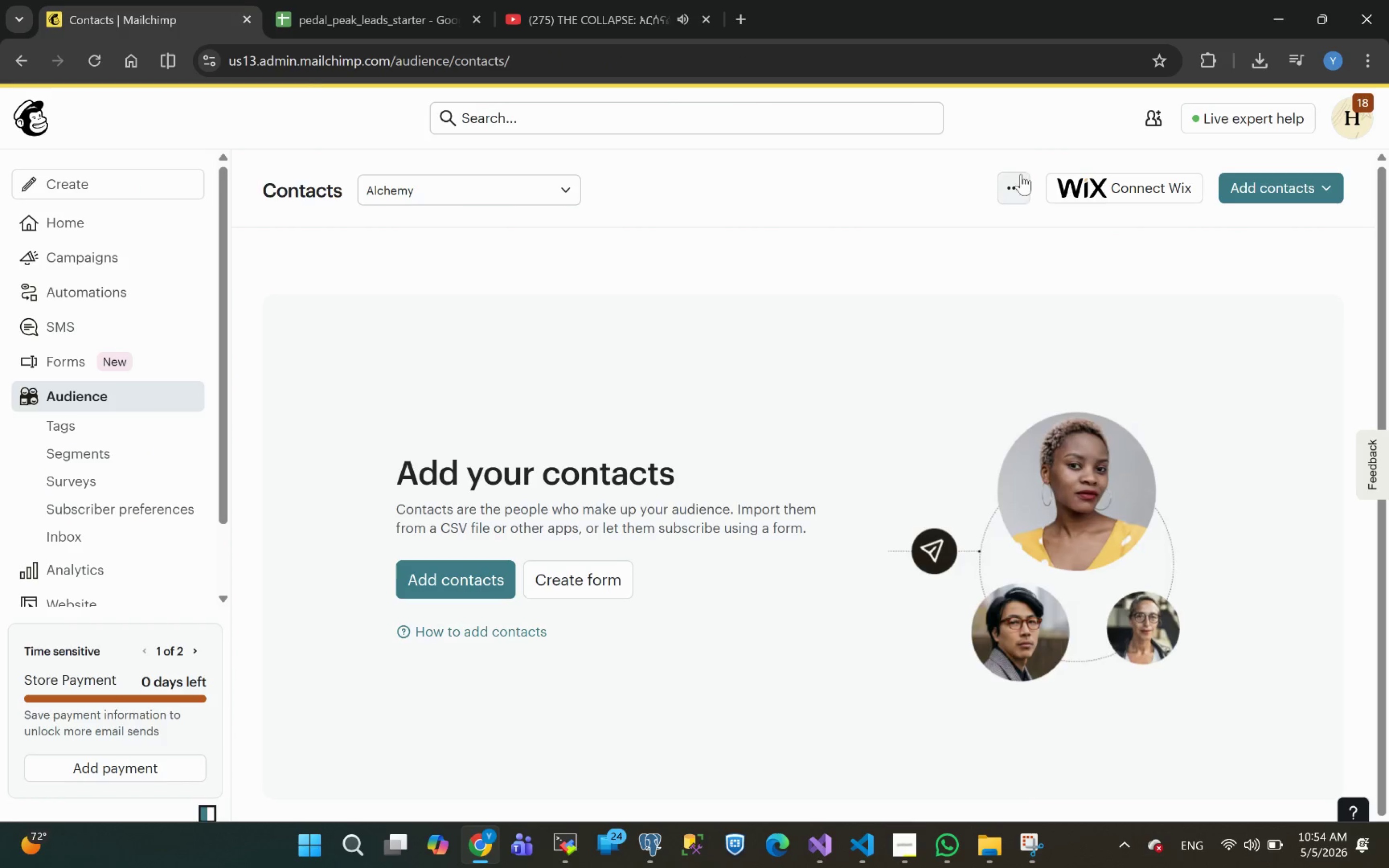 
left_click([1015, 179])
 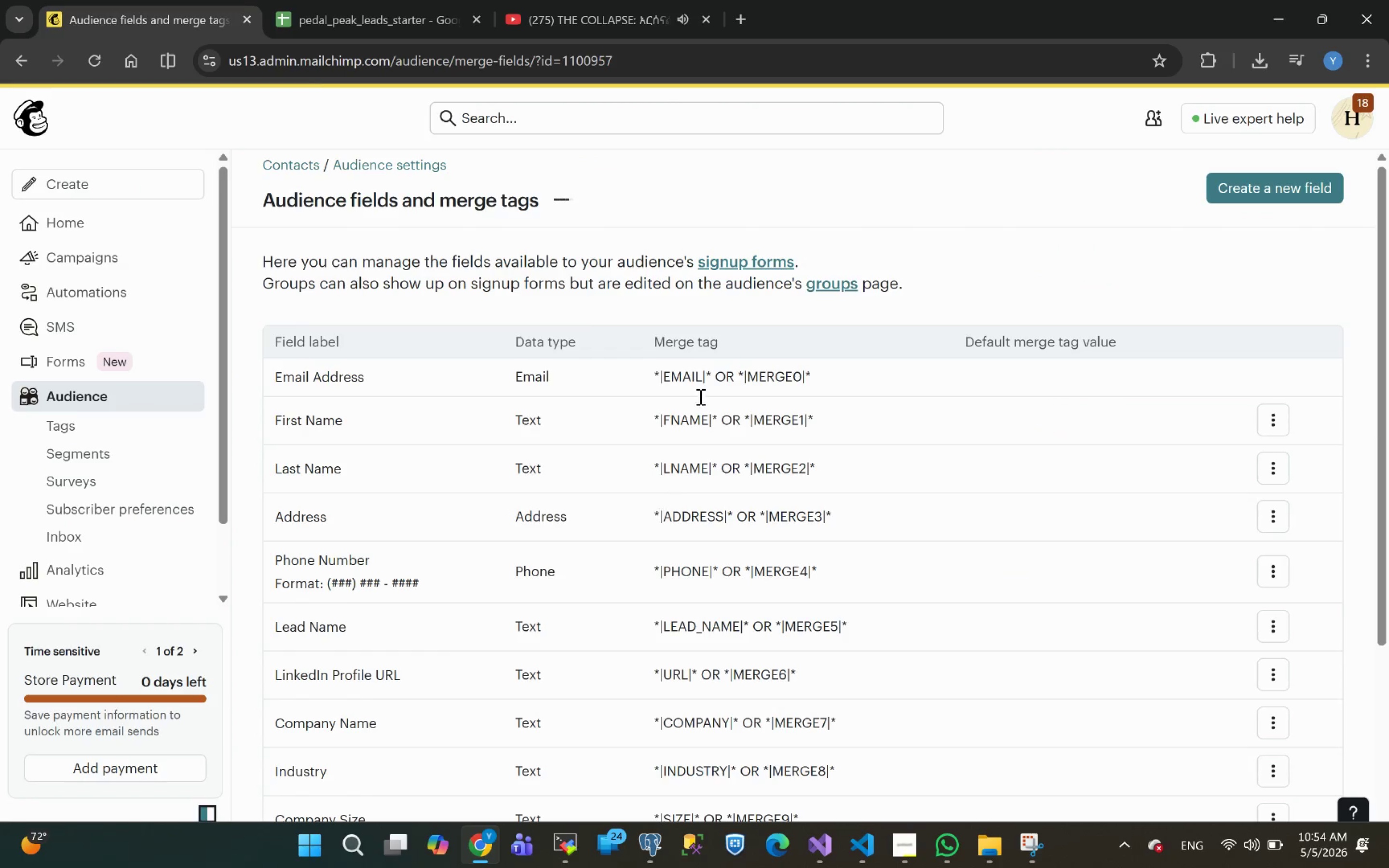 
scroll: coordinate [422, 498], scroll_direction: down, amount: 3.0
 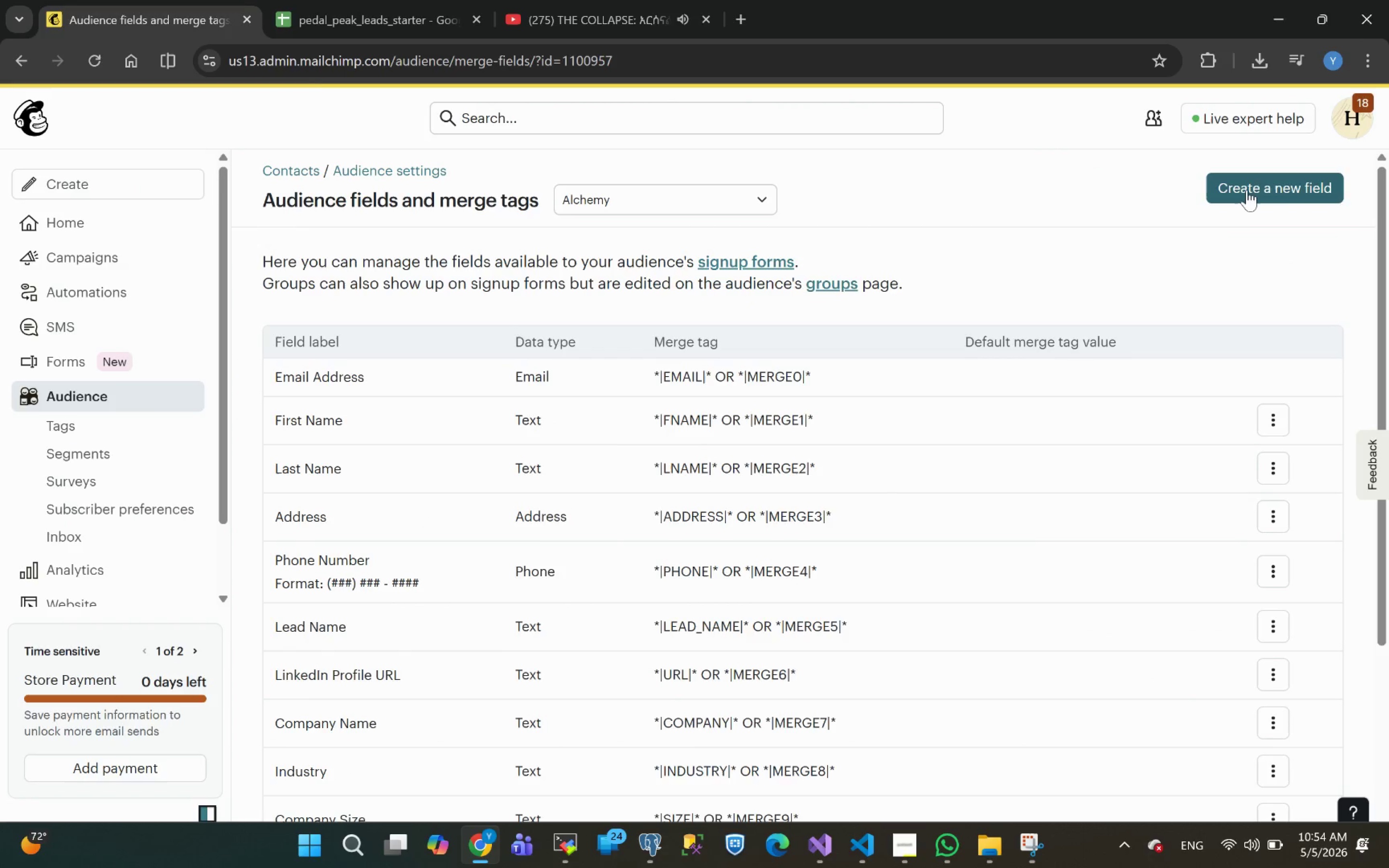 
left_click([1249, 187])
 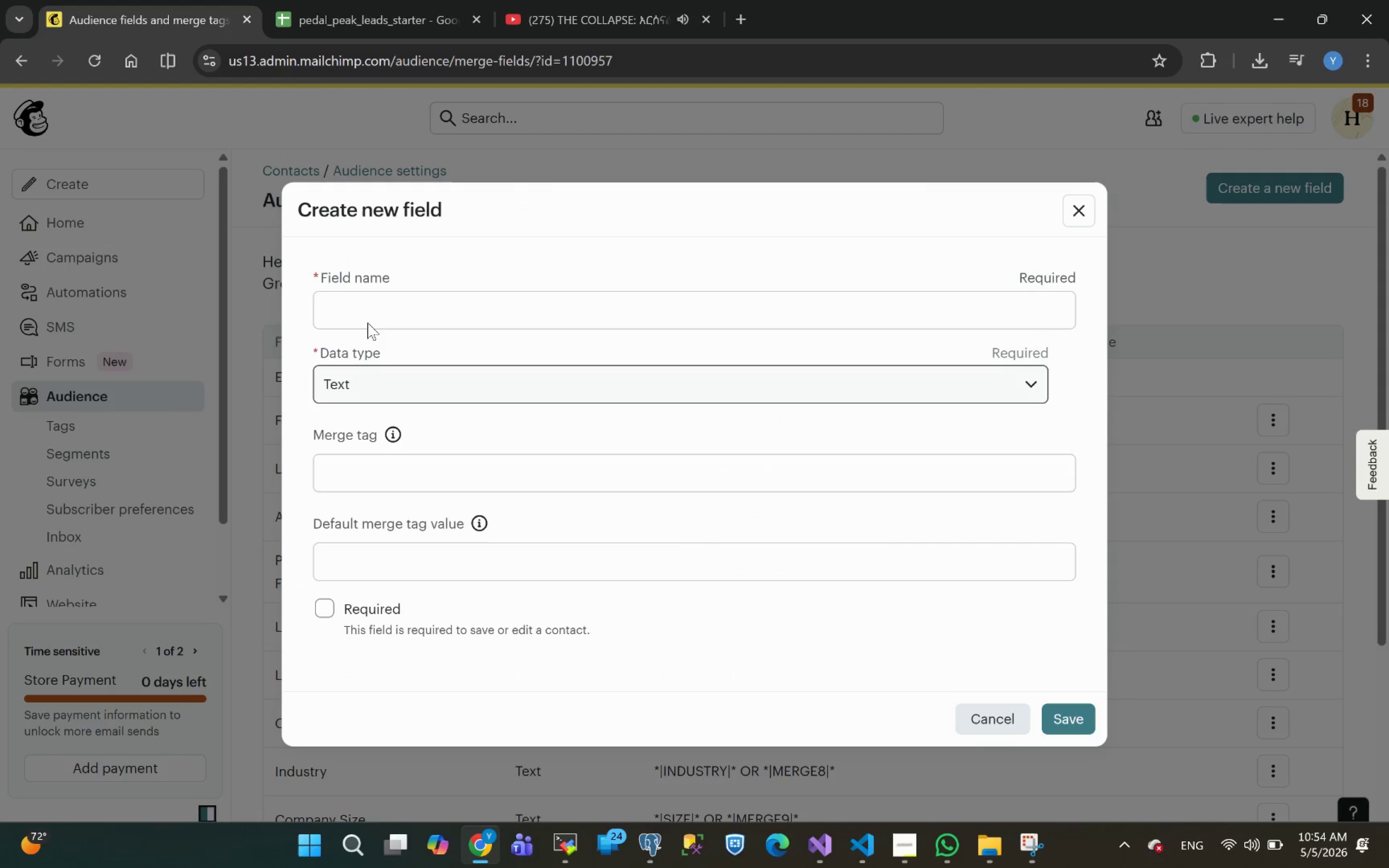 
left_click([368, 315])
 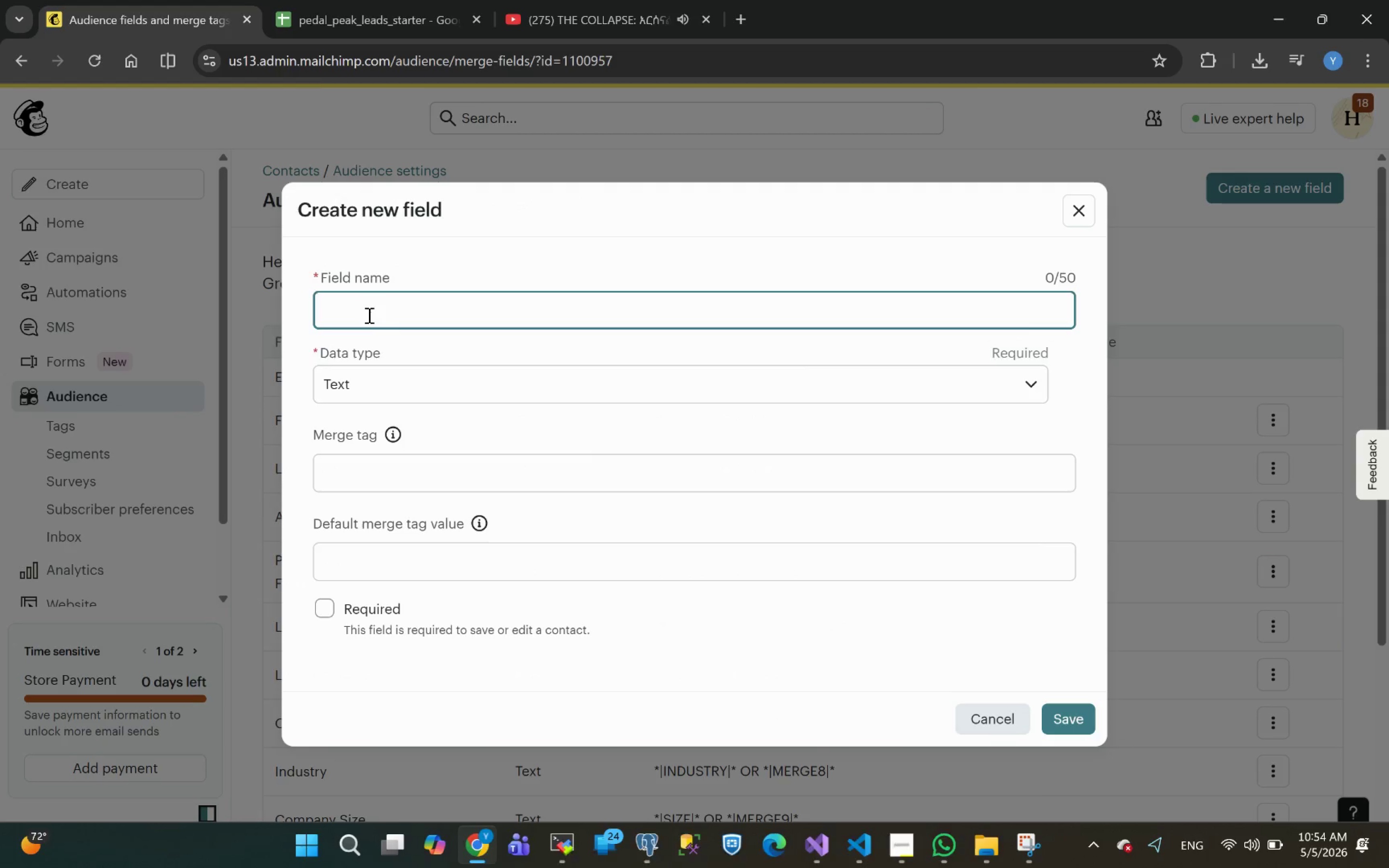 
key(Control+V)
 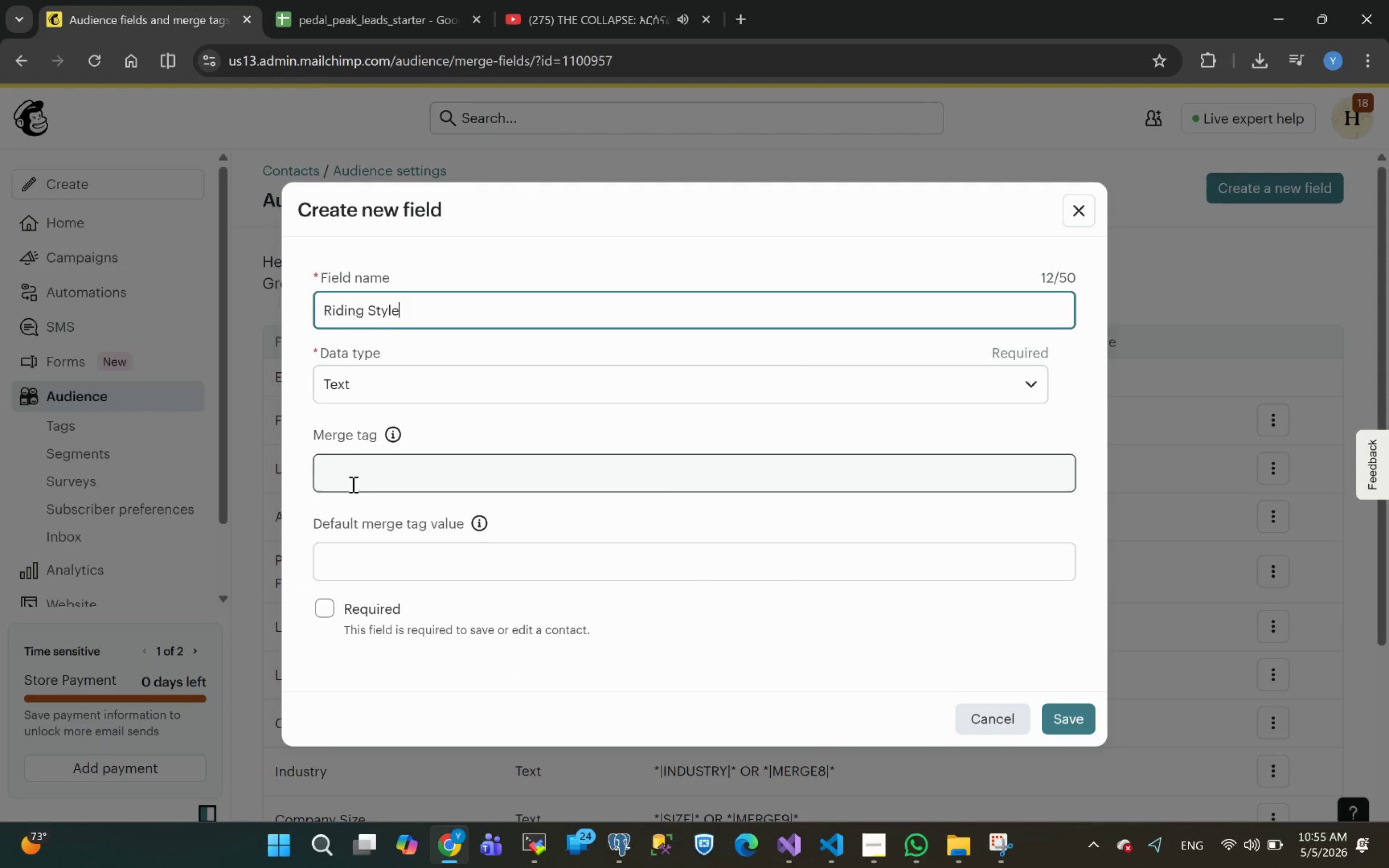 
left_click([353, 467])
 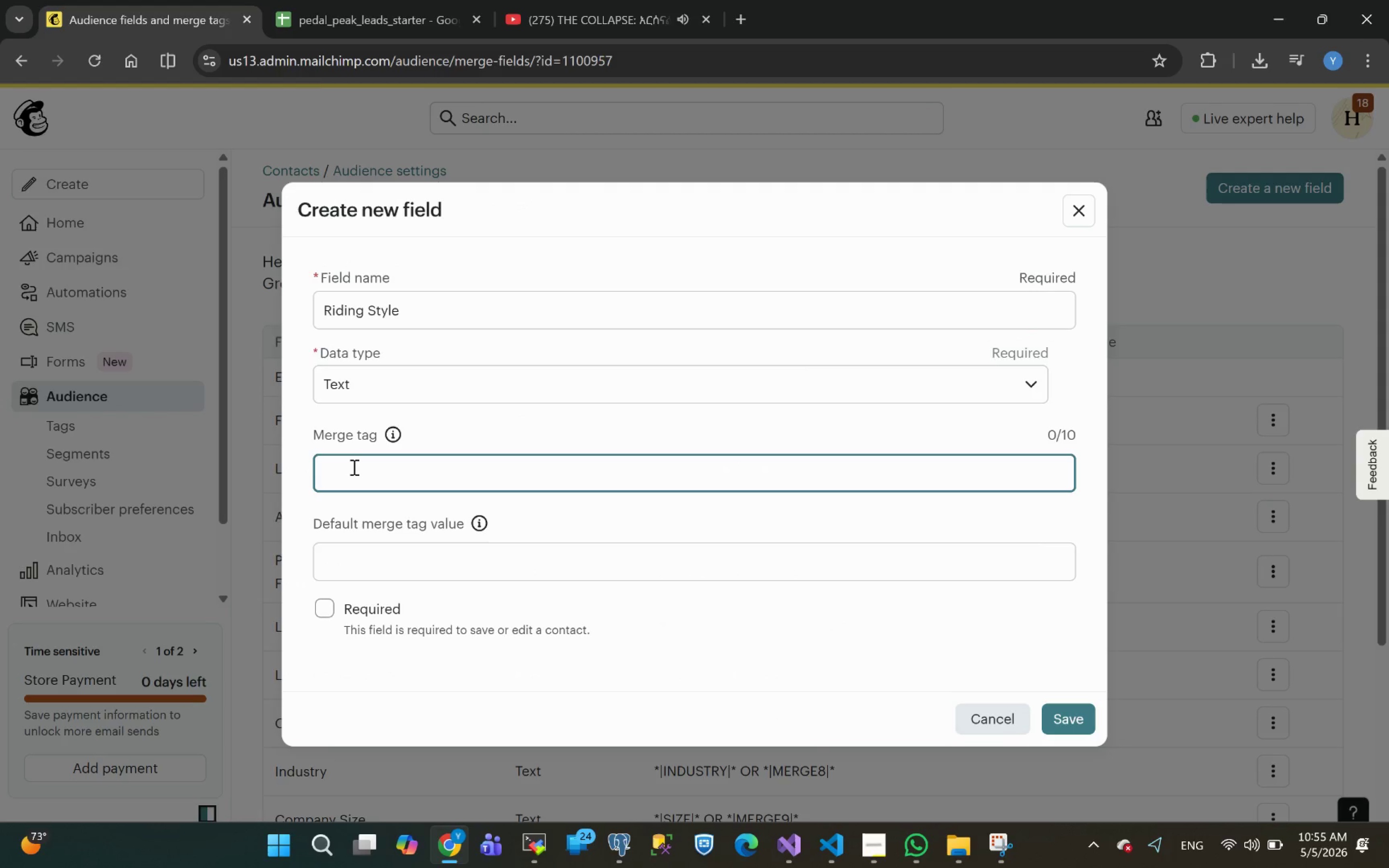 
key(Control+V)
 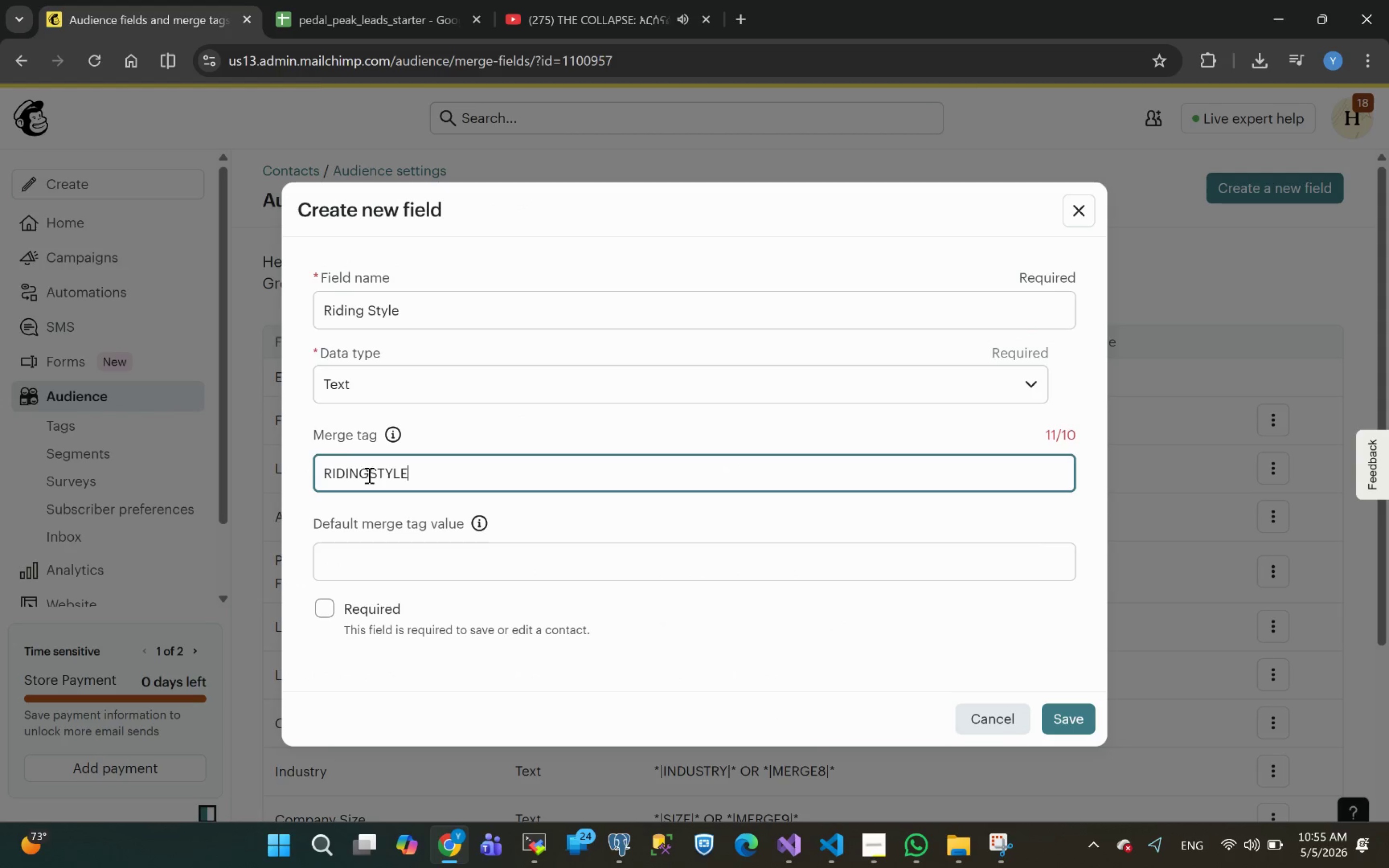 
left_click([368, 475])
 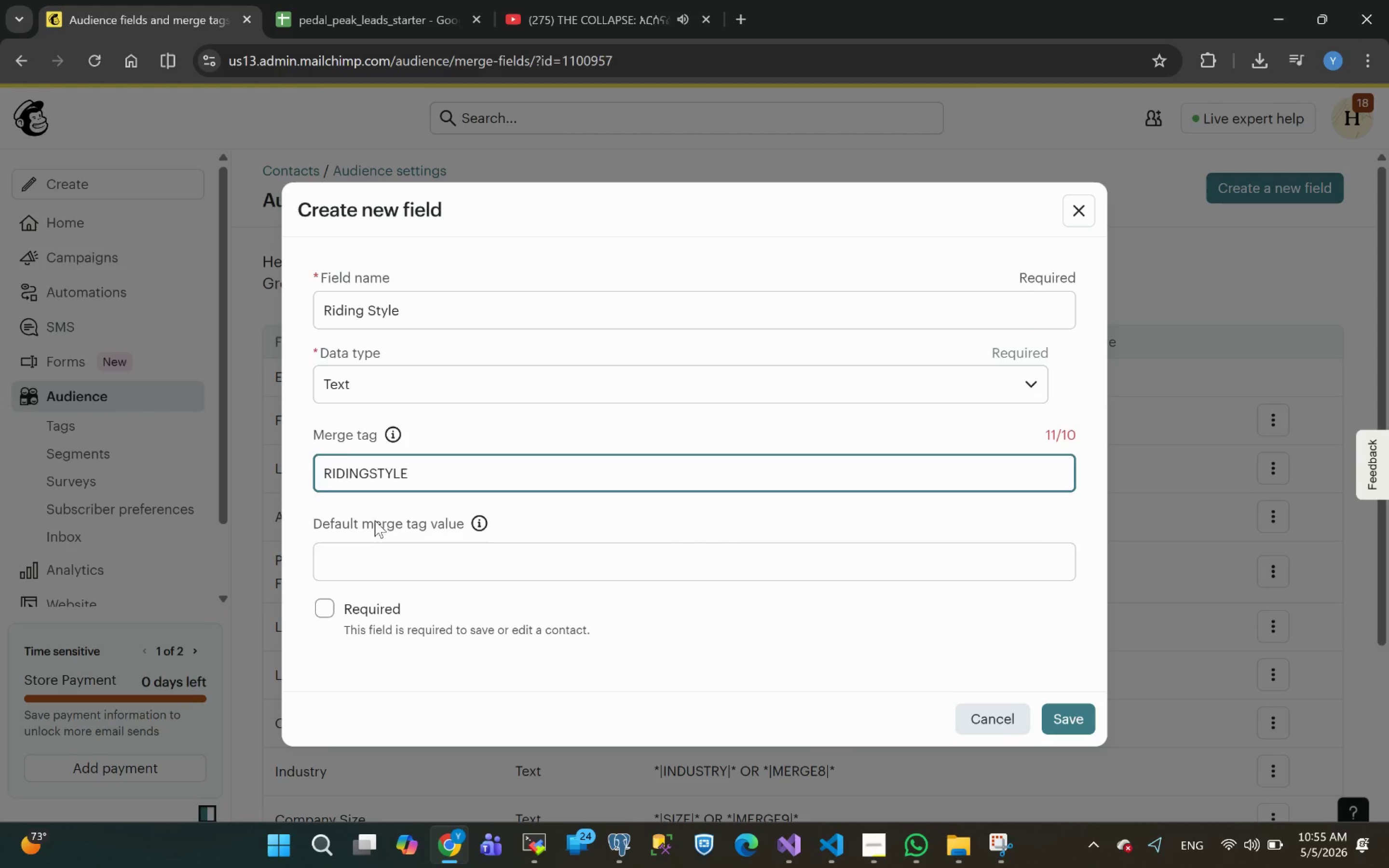 
hold_key(key=Backspace, duration=0.88)
 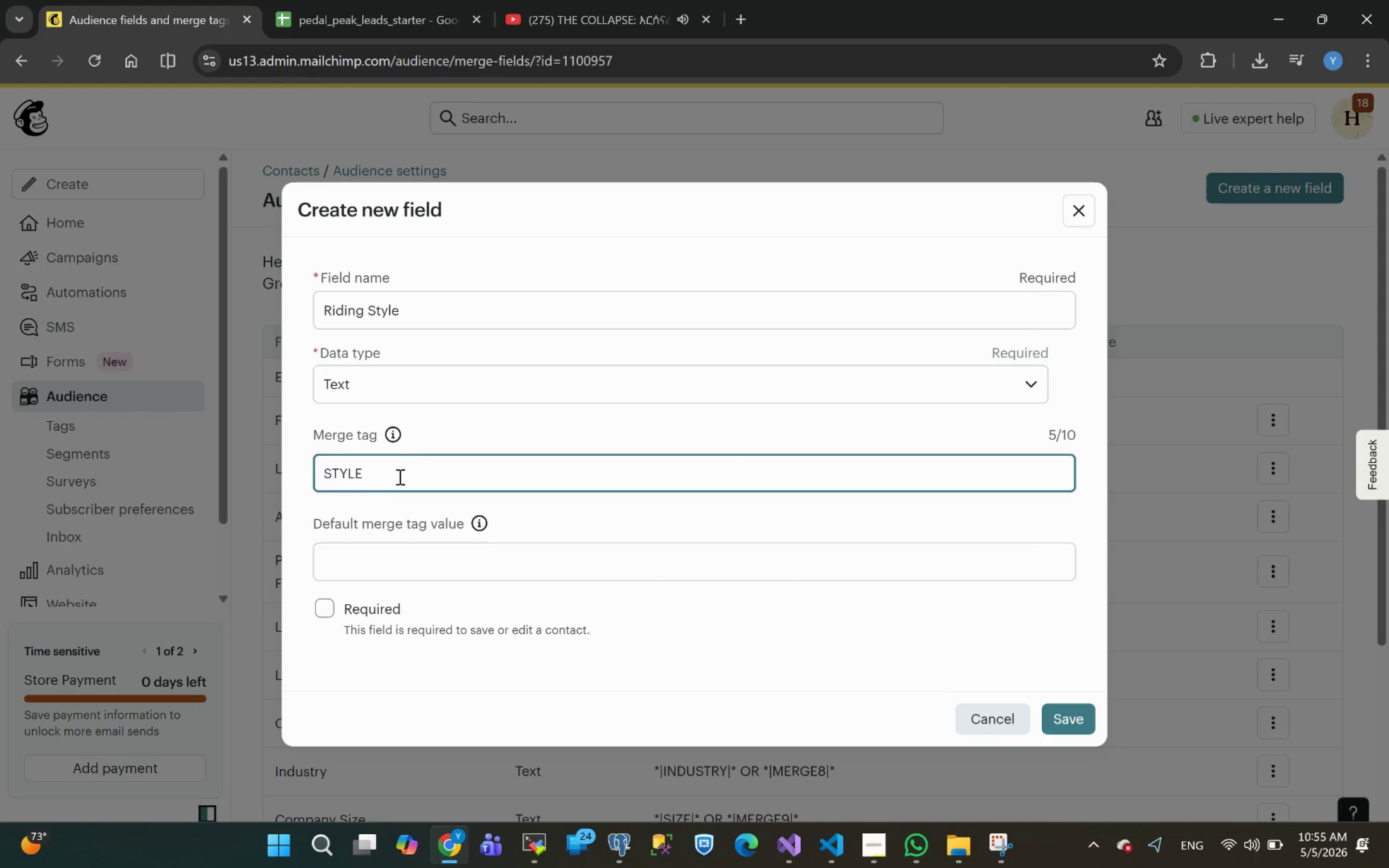 
left_click([399, 472])
 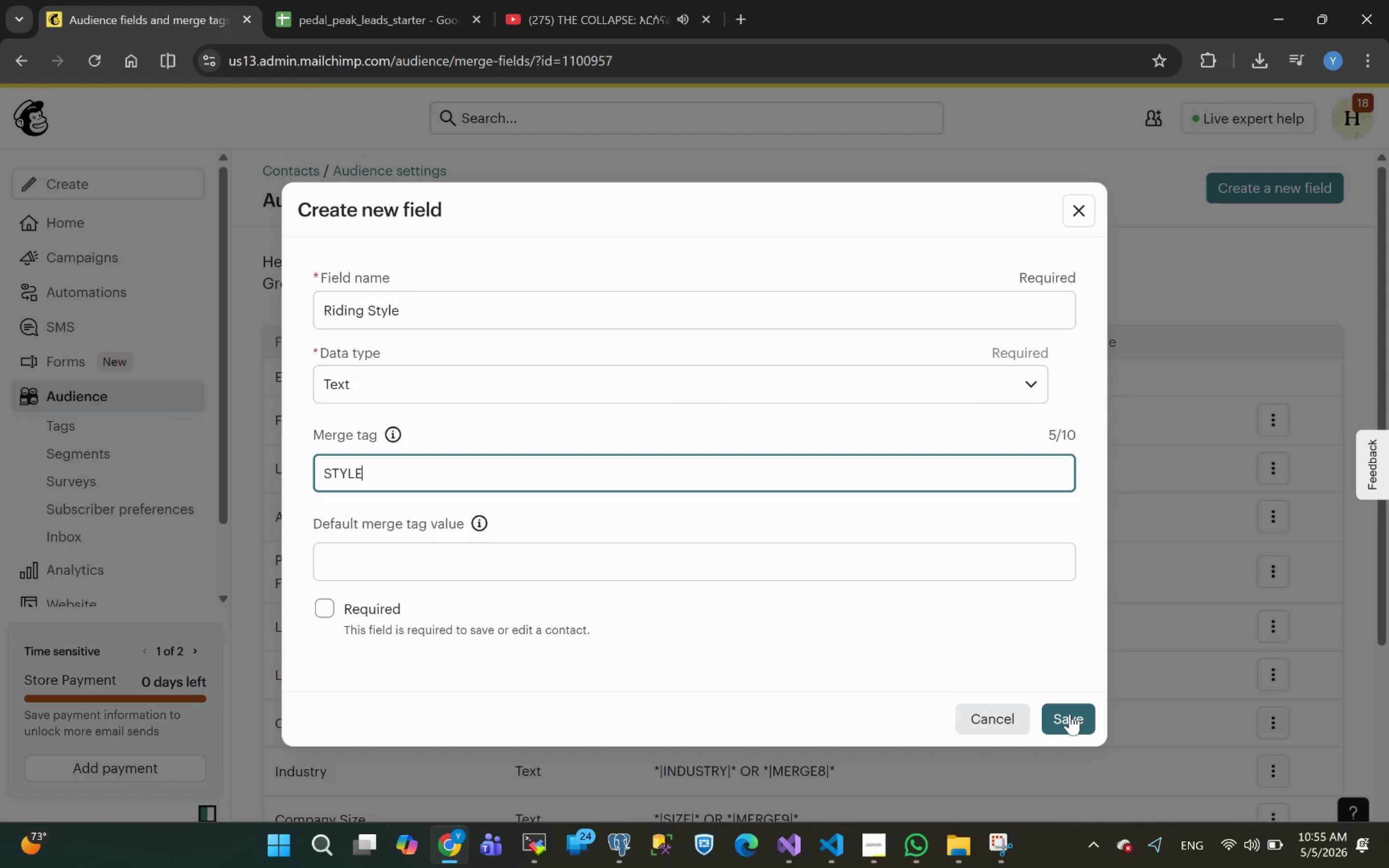 
left_click([1070, 714])
 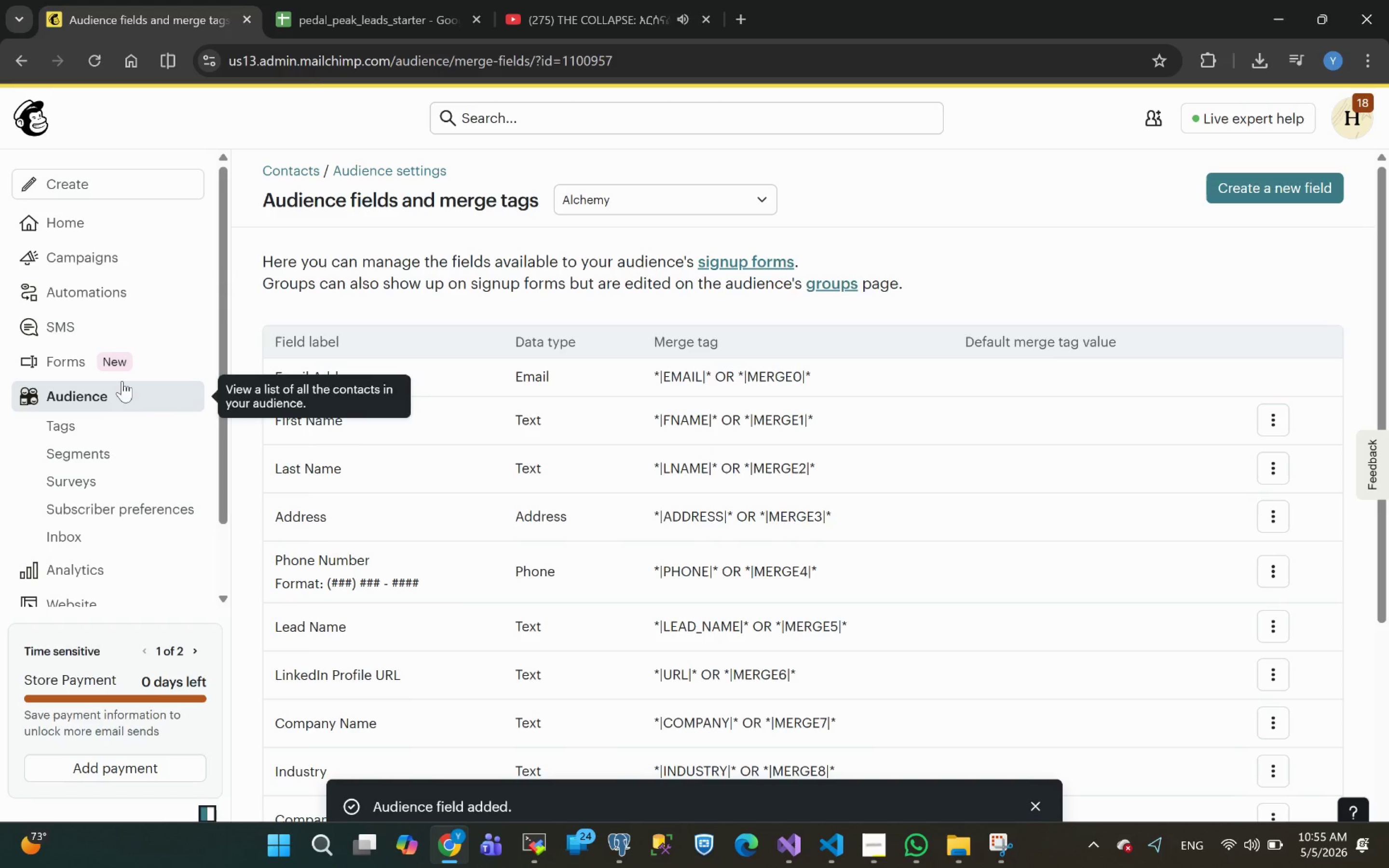 
left_click([82, 395])
 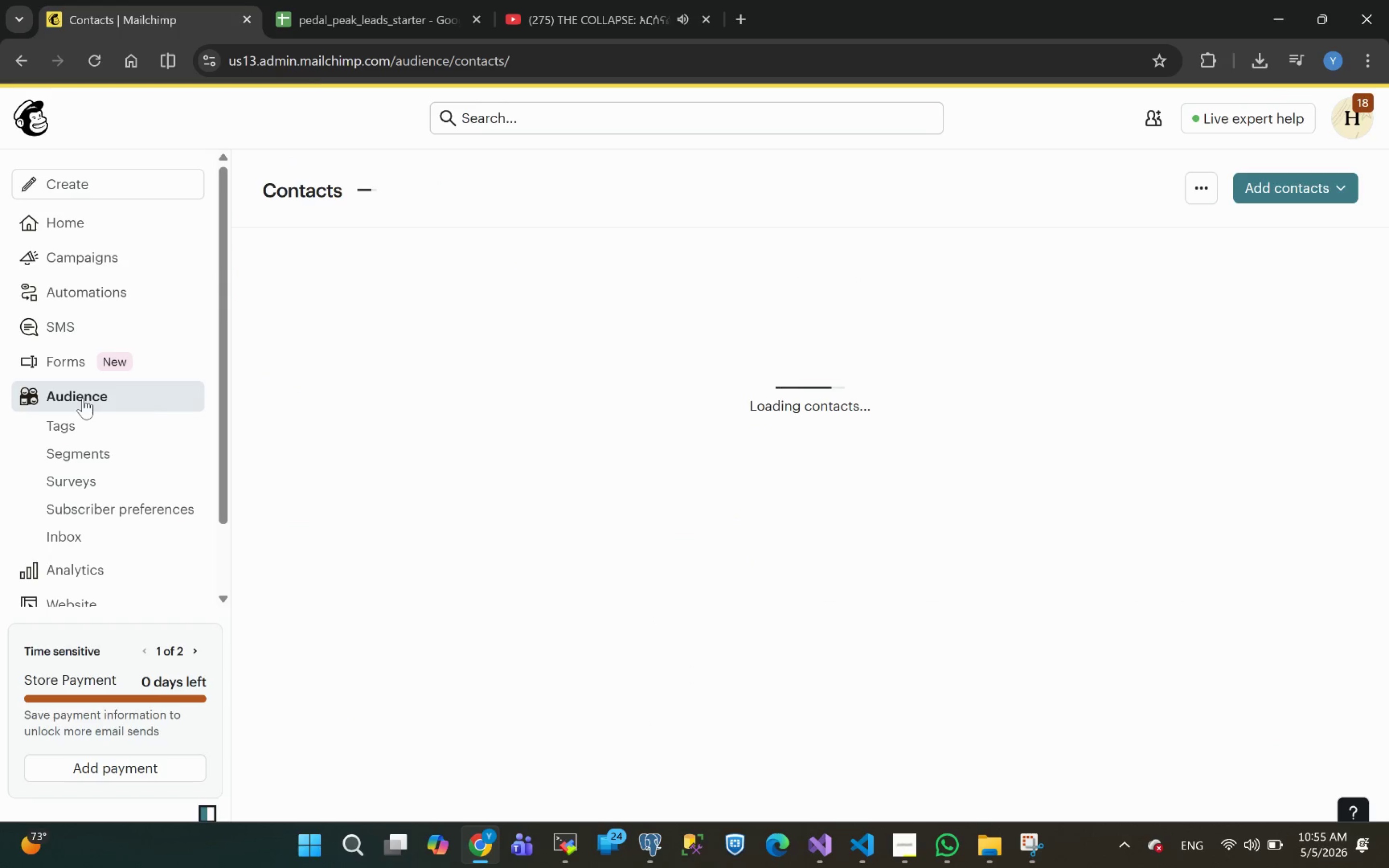 
wait(10.13)
 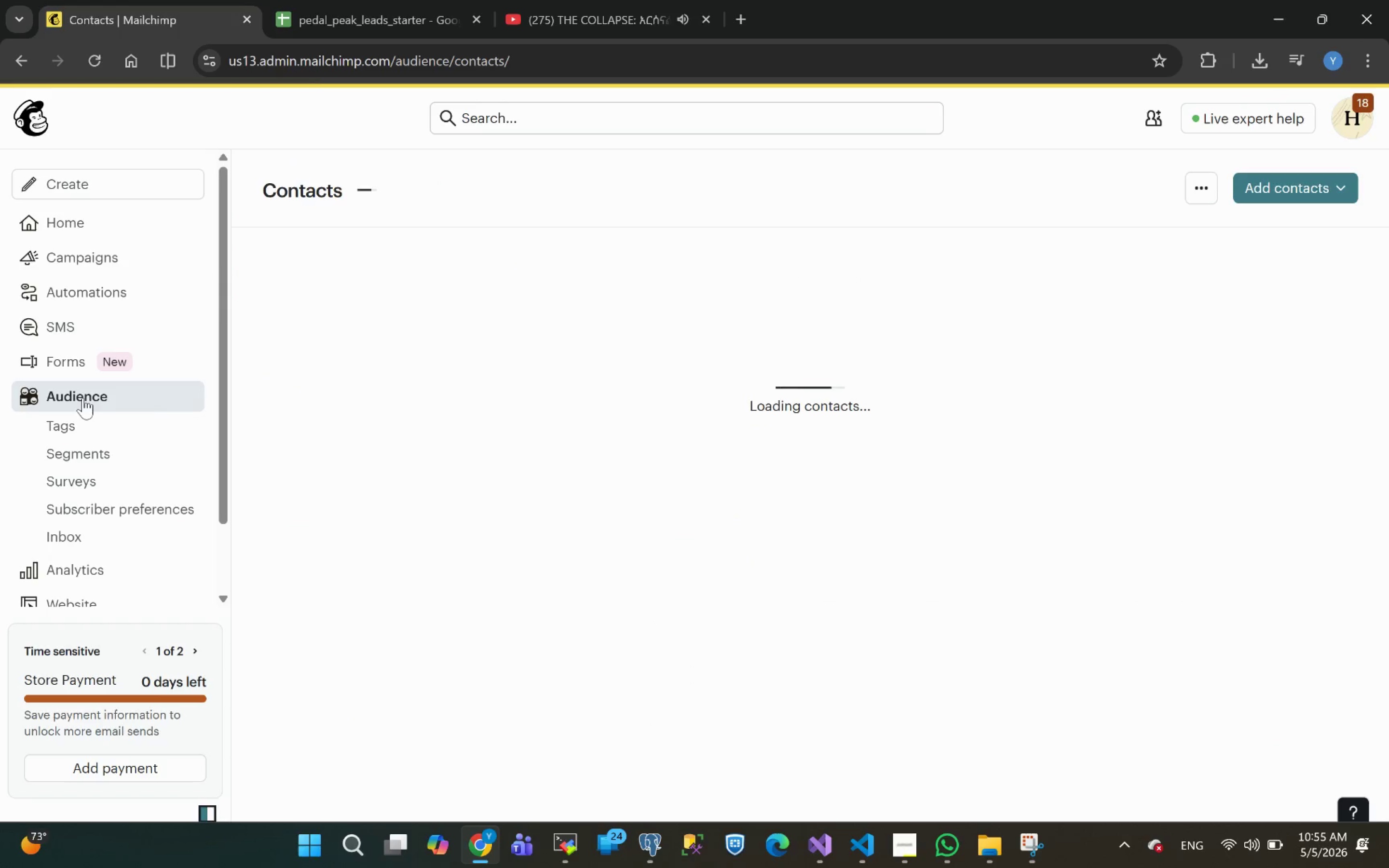 
left_click([459, 581])
 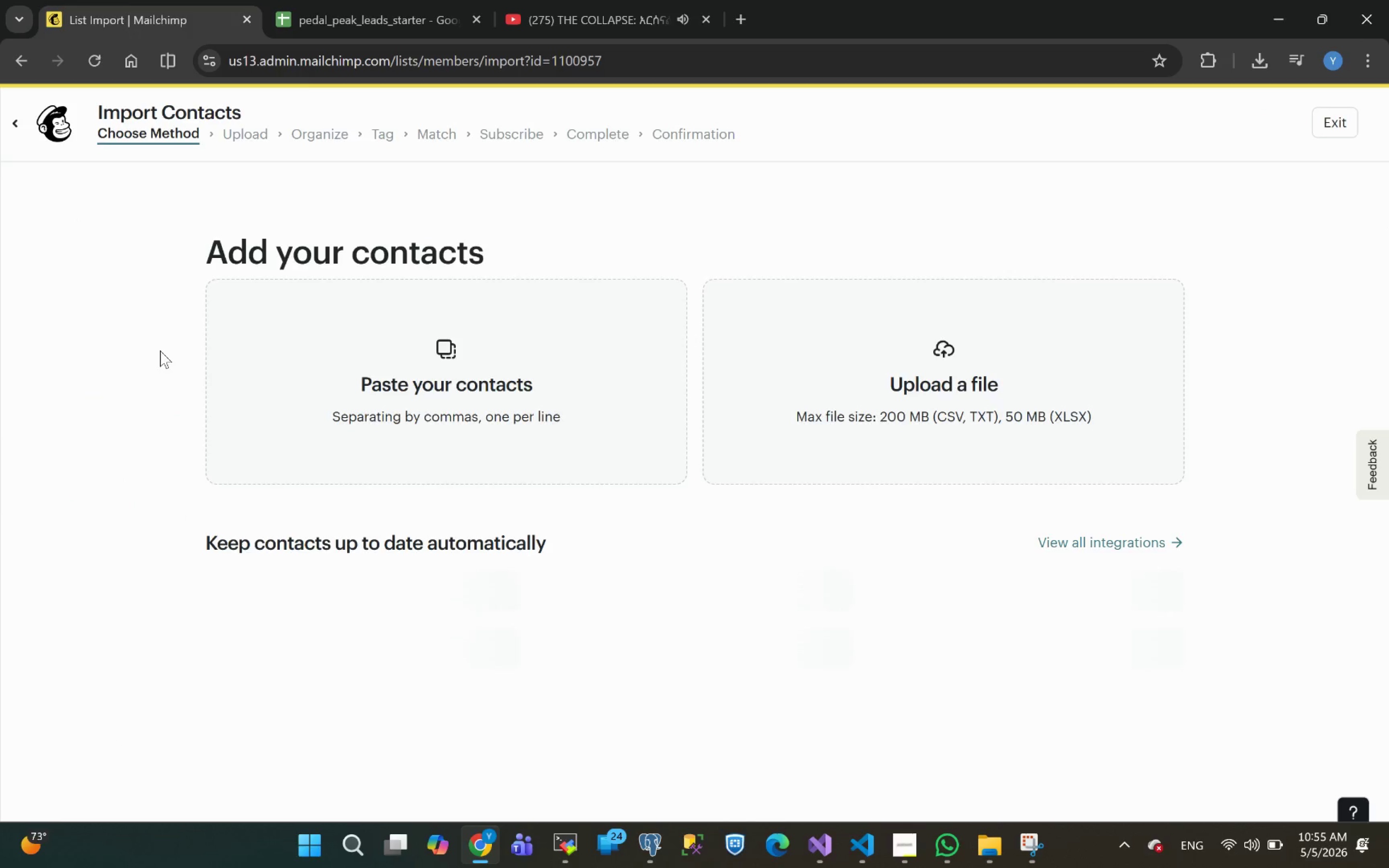 
left_click([930, 373])
 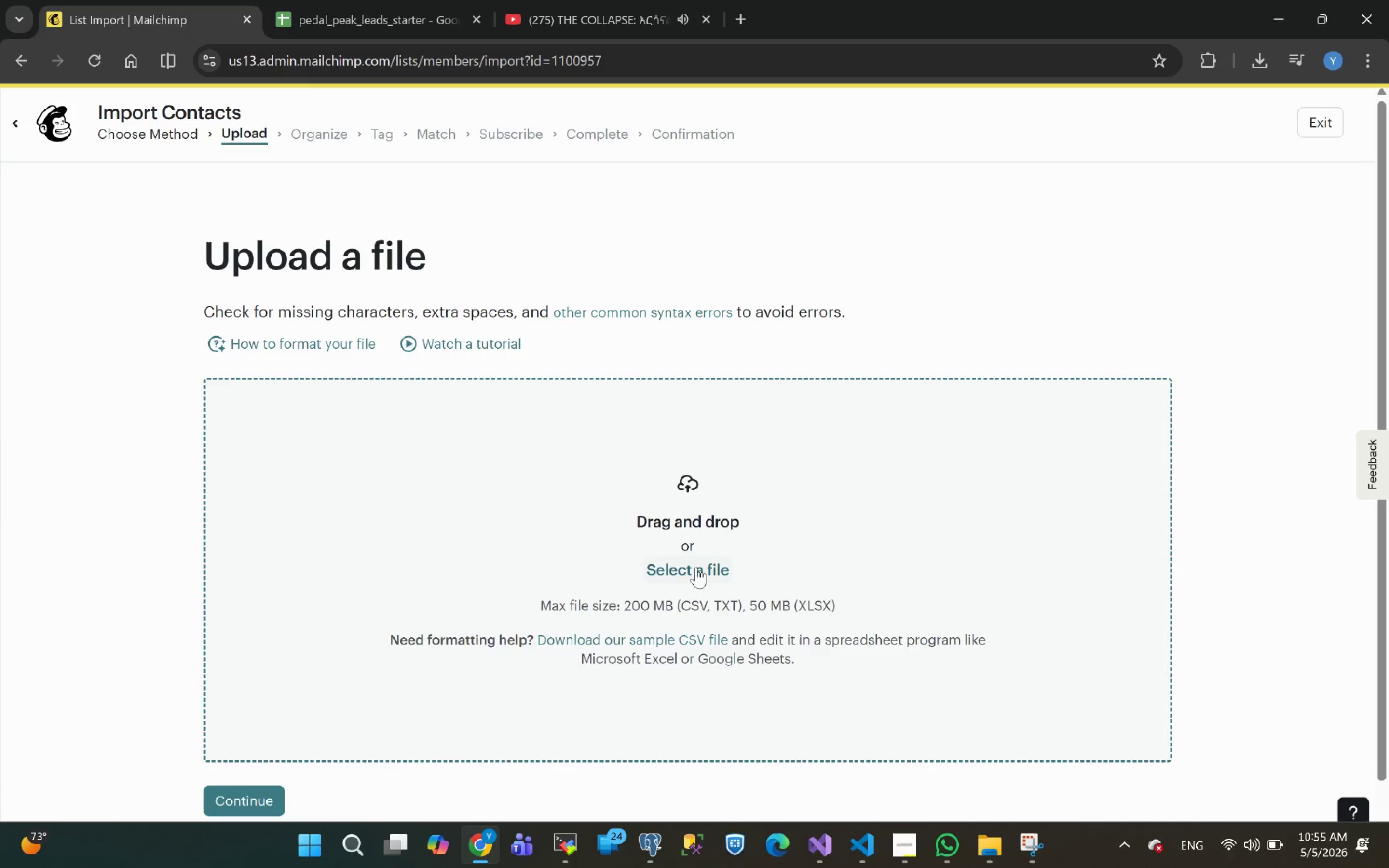 
left_click([692, 570])
 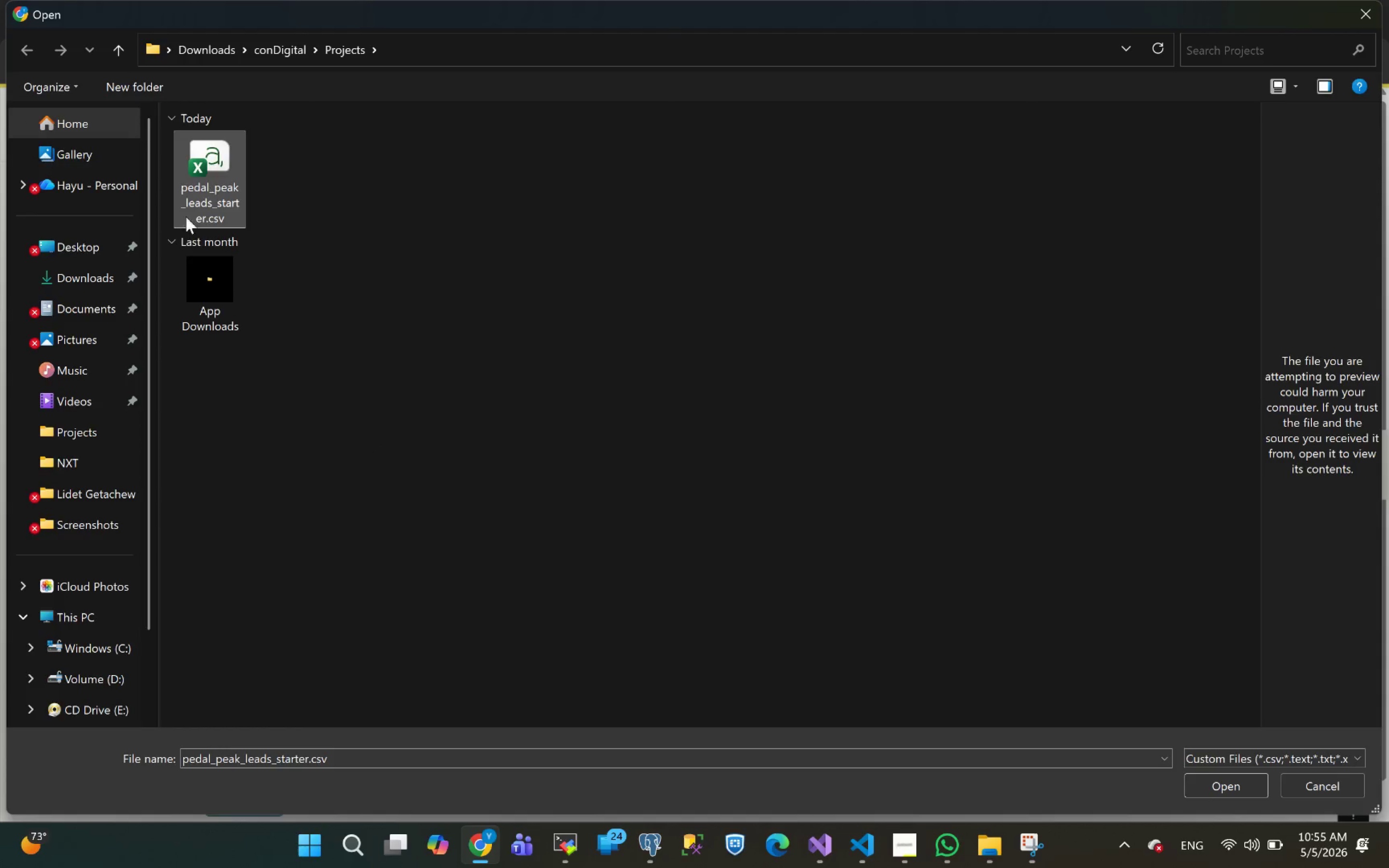 
wait(6.65)
 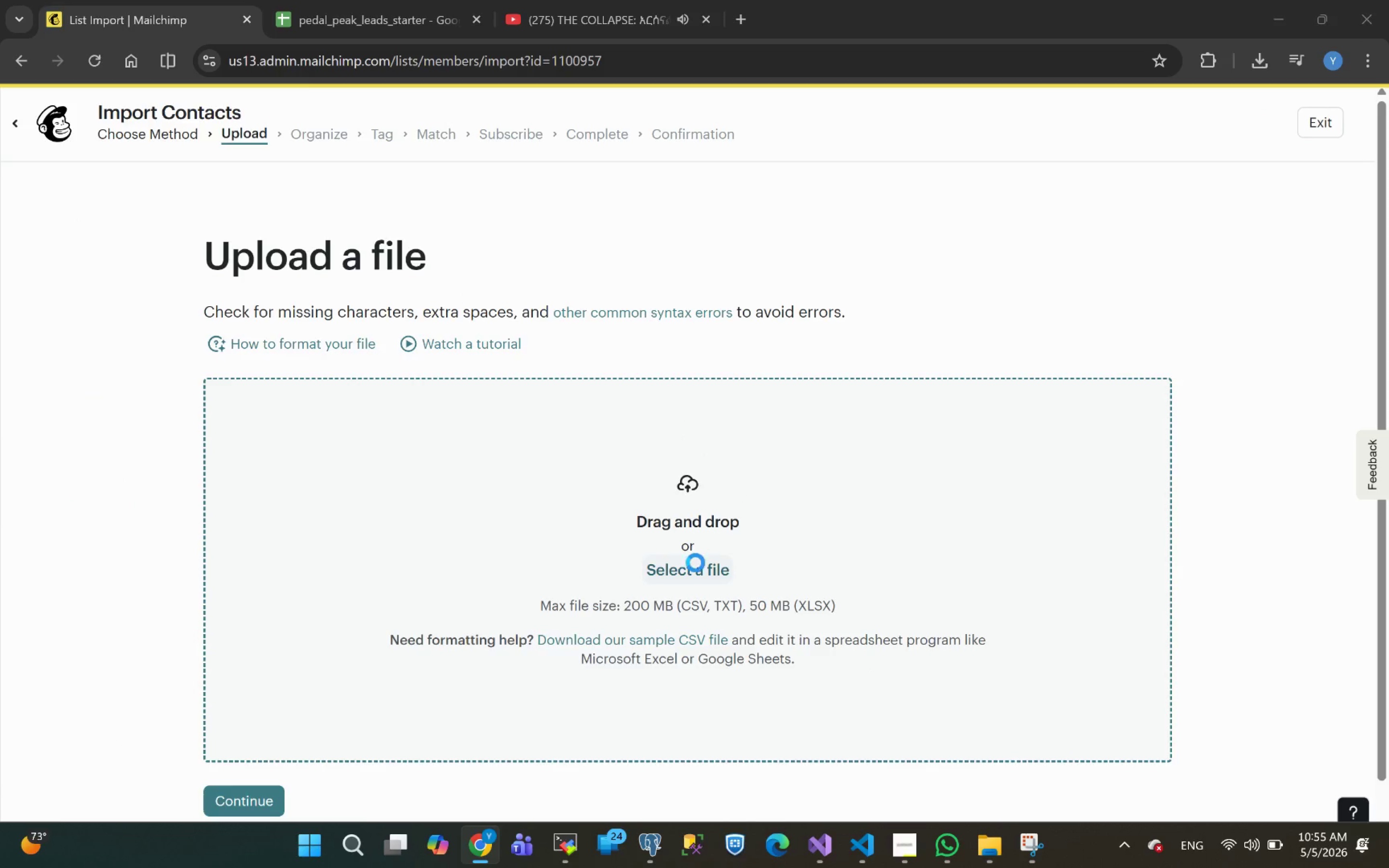 
left_click([1233, 784])
 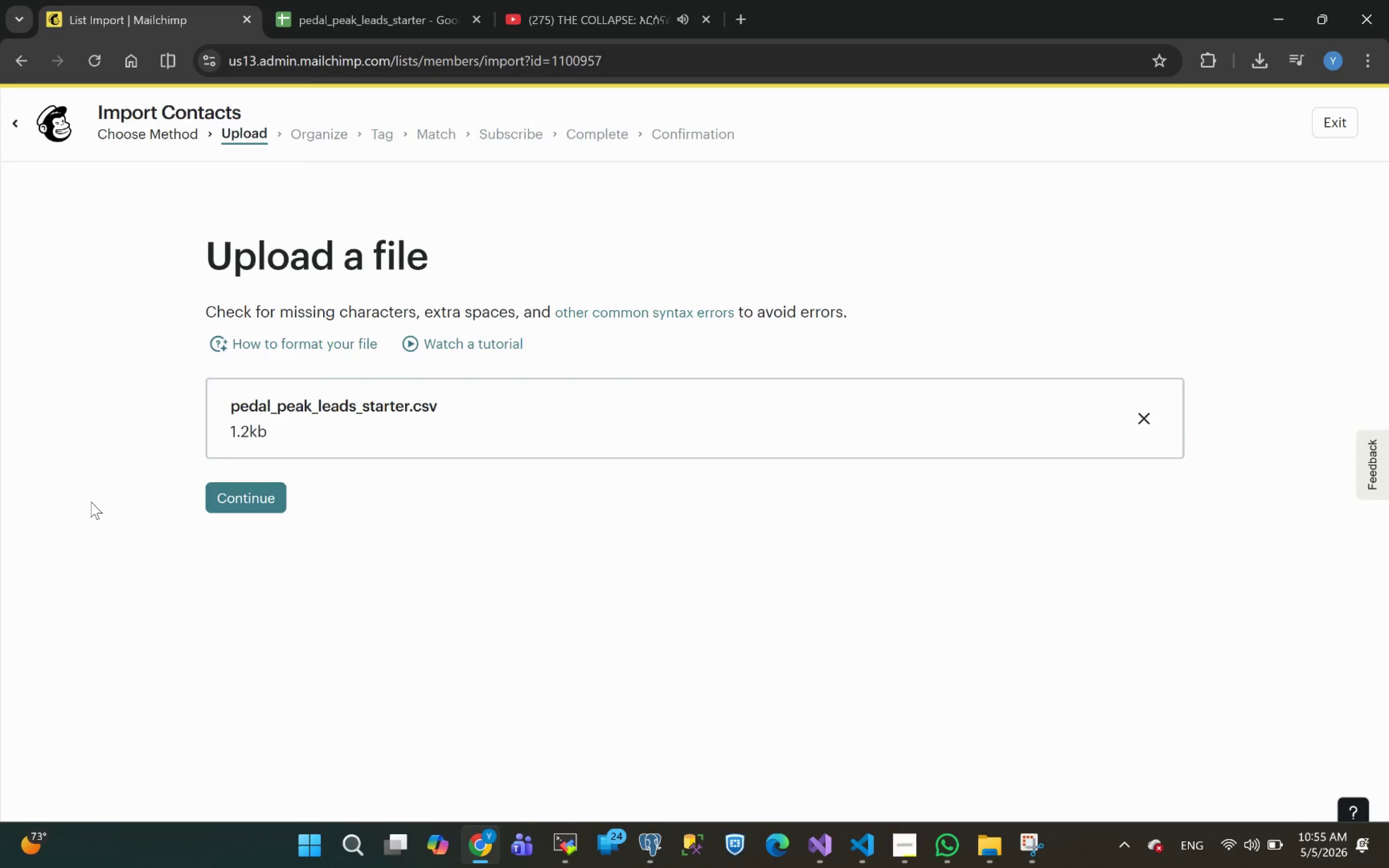 
left_click([249, 503])
 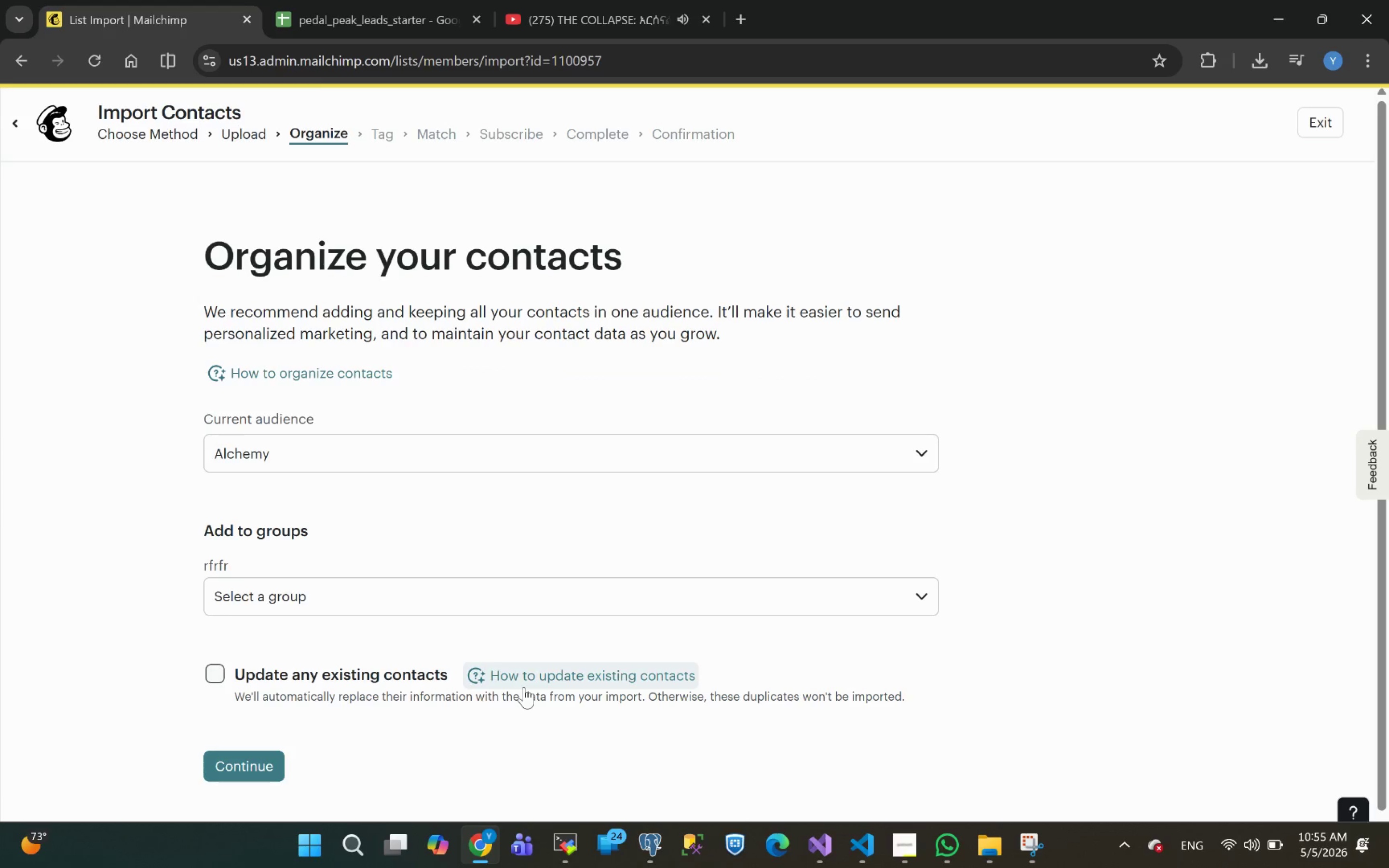 
wait(16.65)
 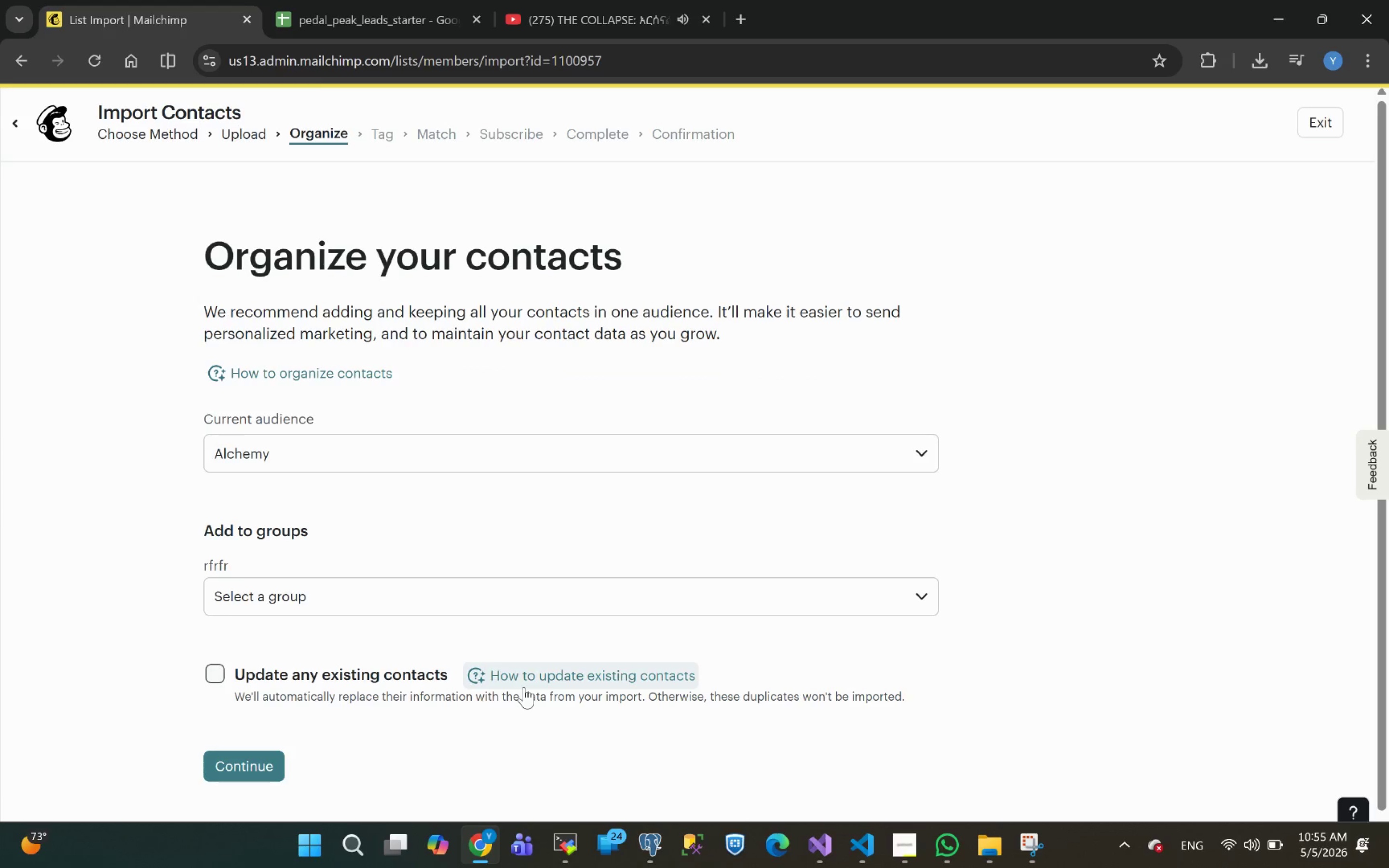 
scroll: coordinate [367, 515], scroll_direction: down, amount: 1.0
 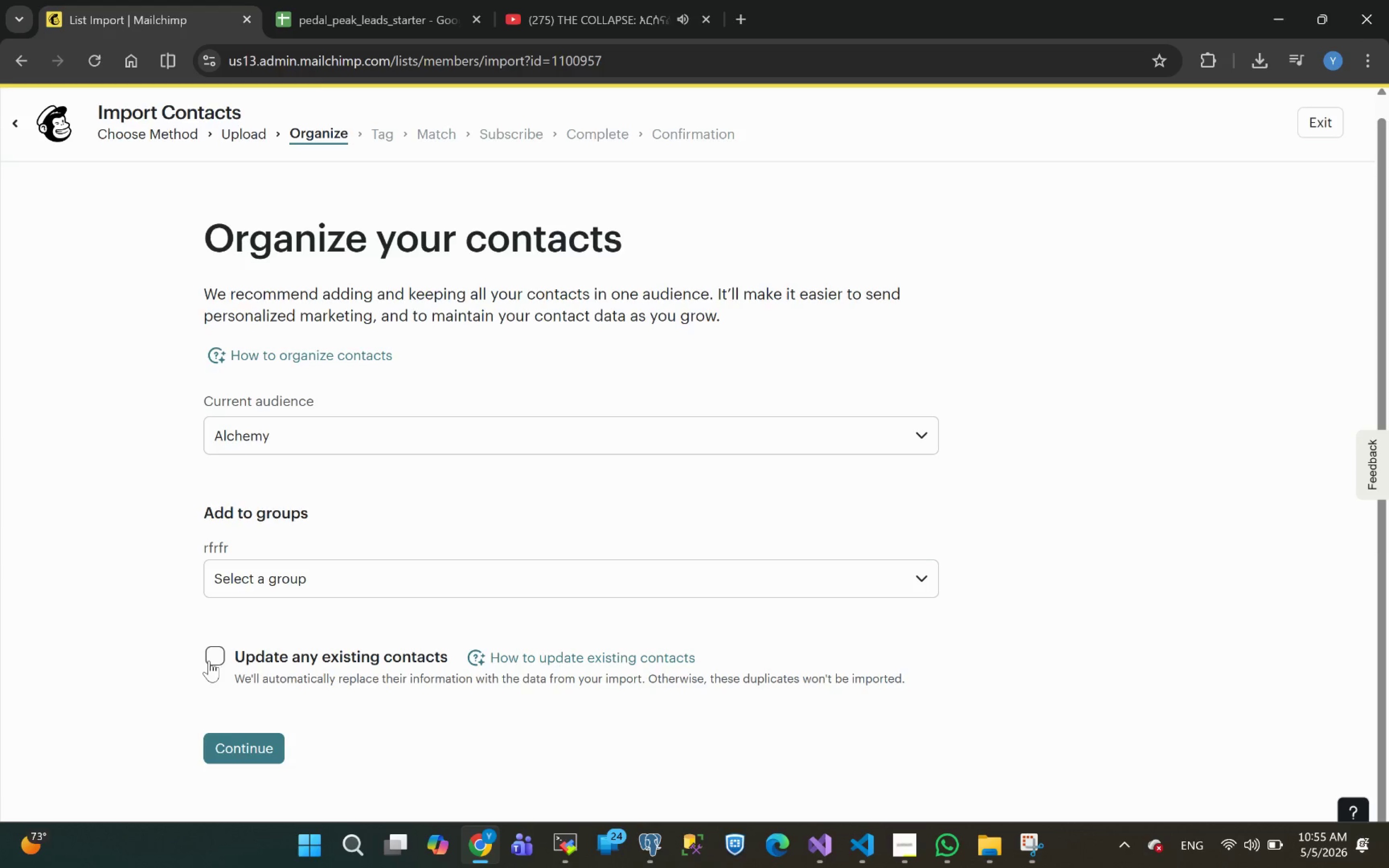 
left_click([220, 656])
 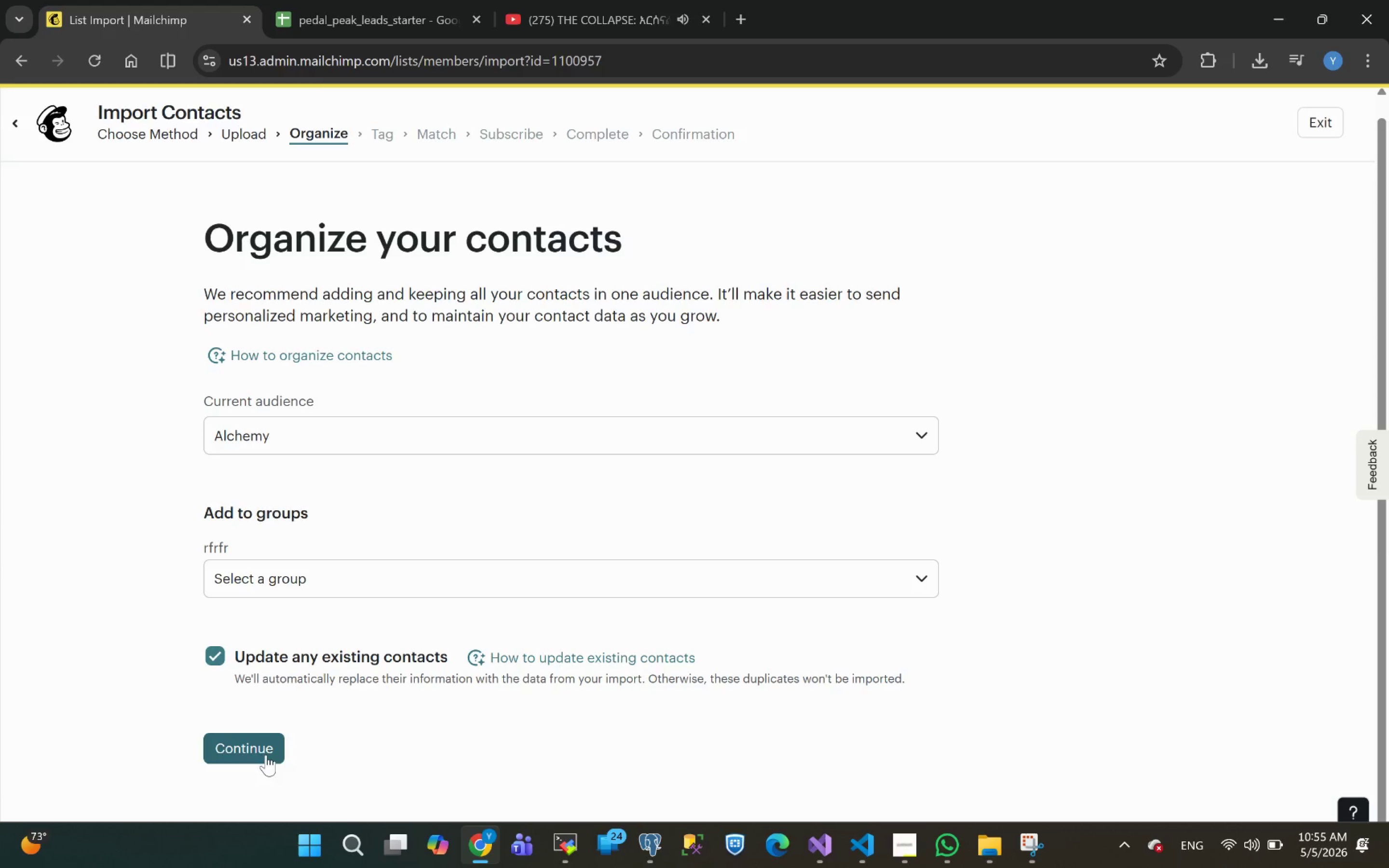 
left_click([257, 743])
 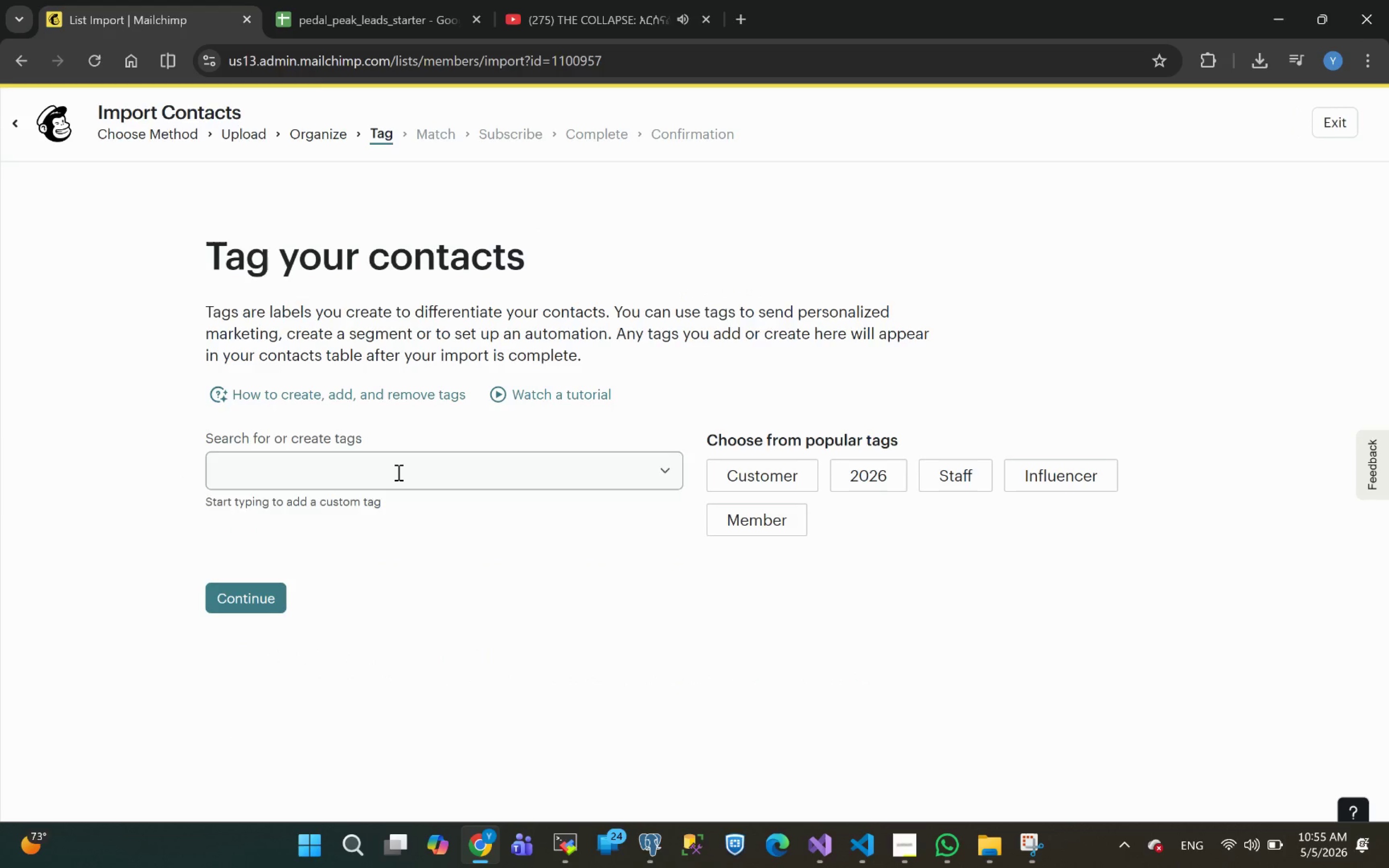 
left_click([384, 472])
 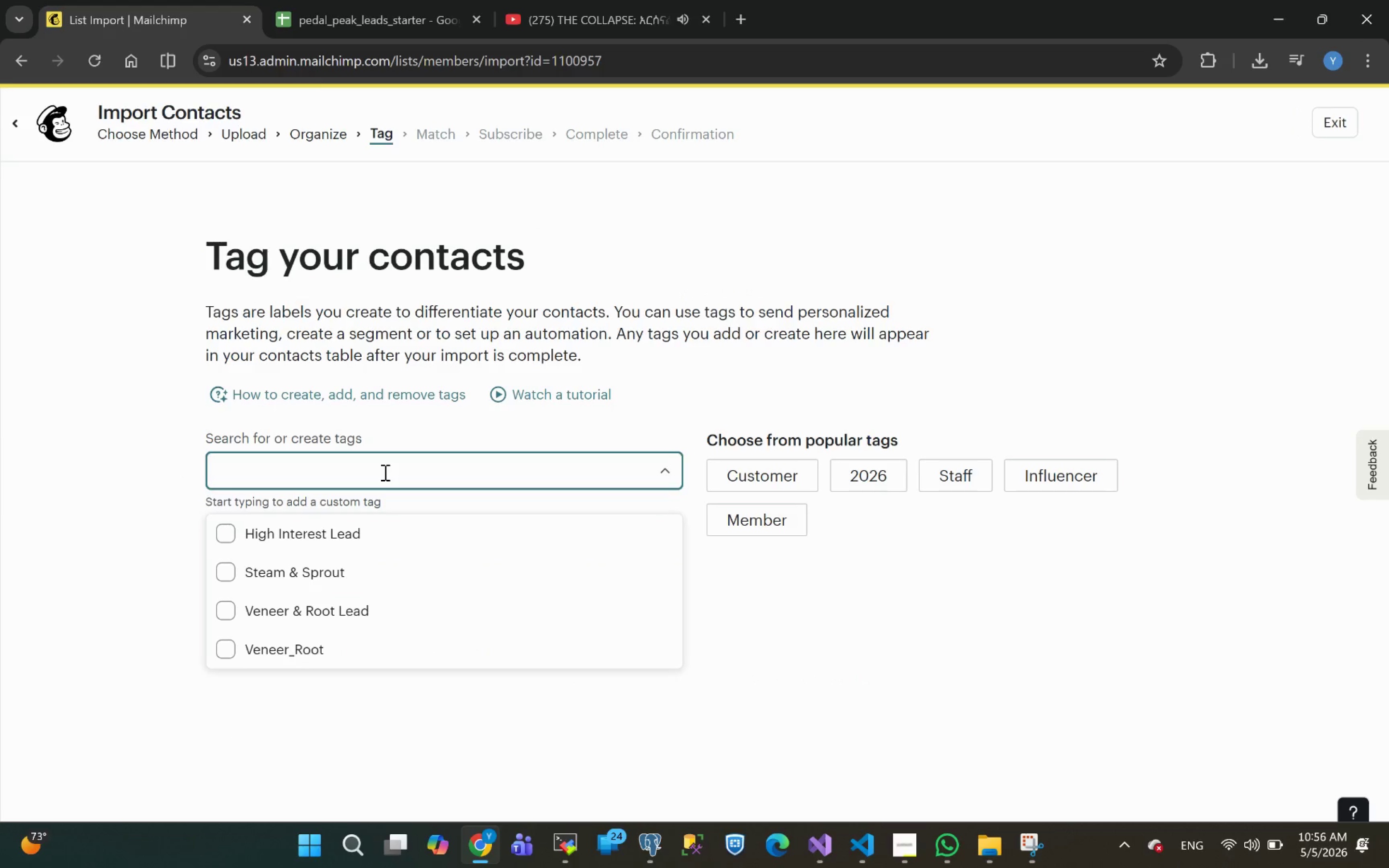 
left_click([384, 472])
 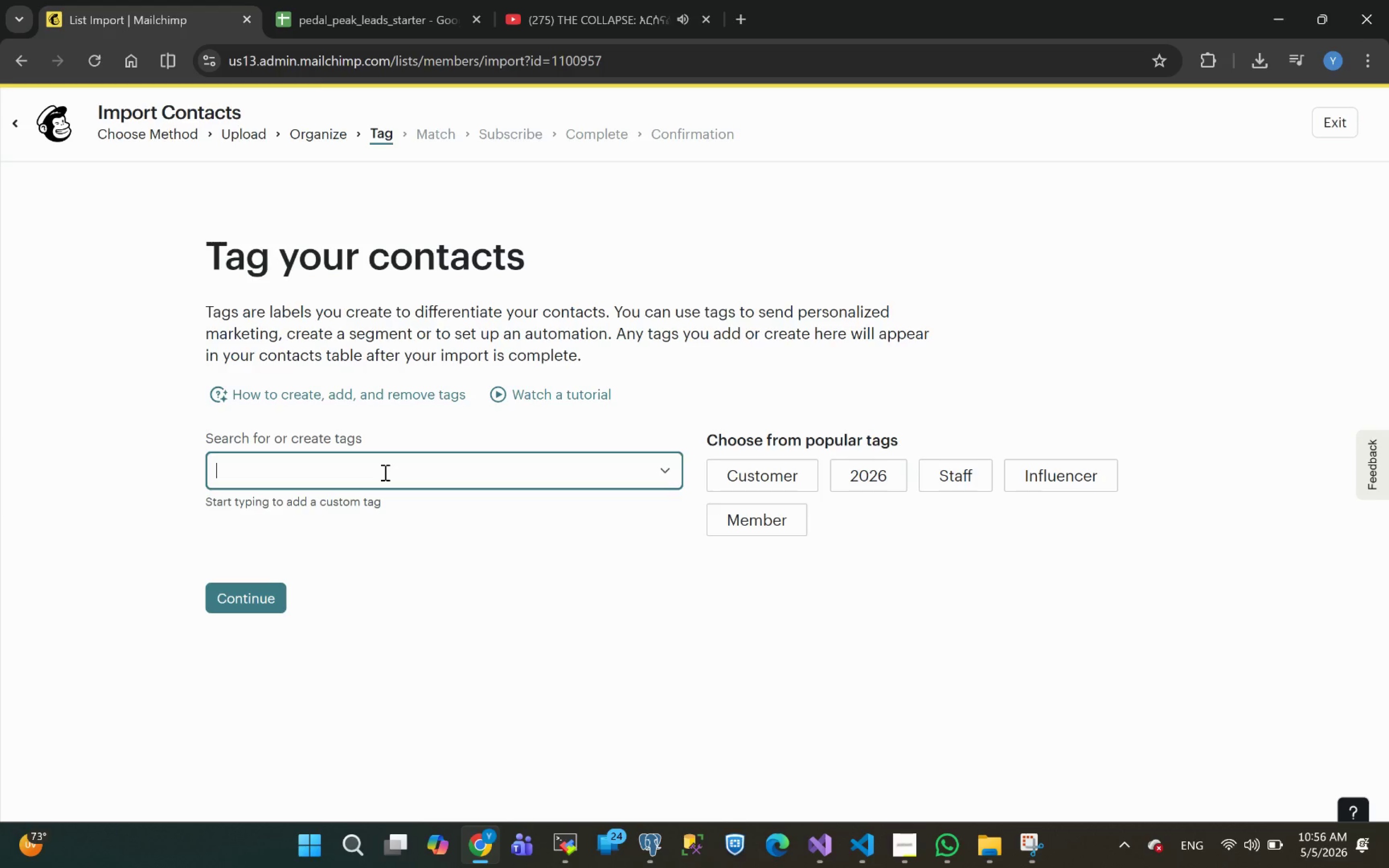 
type(PED)
key(Backspace)
key(Backspace)
key(Backspace)
key(Backspace)
type(pedal_)
 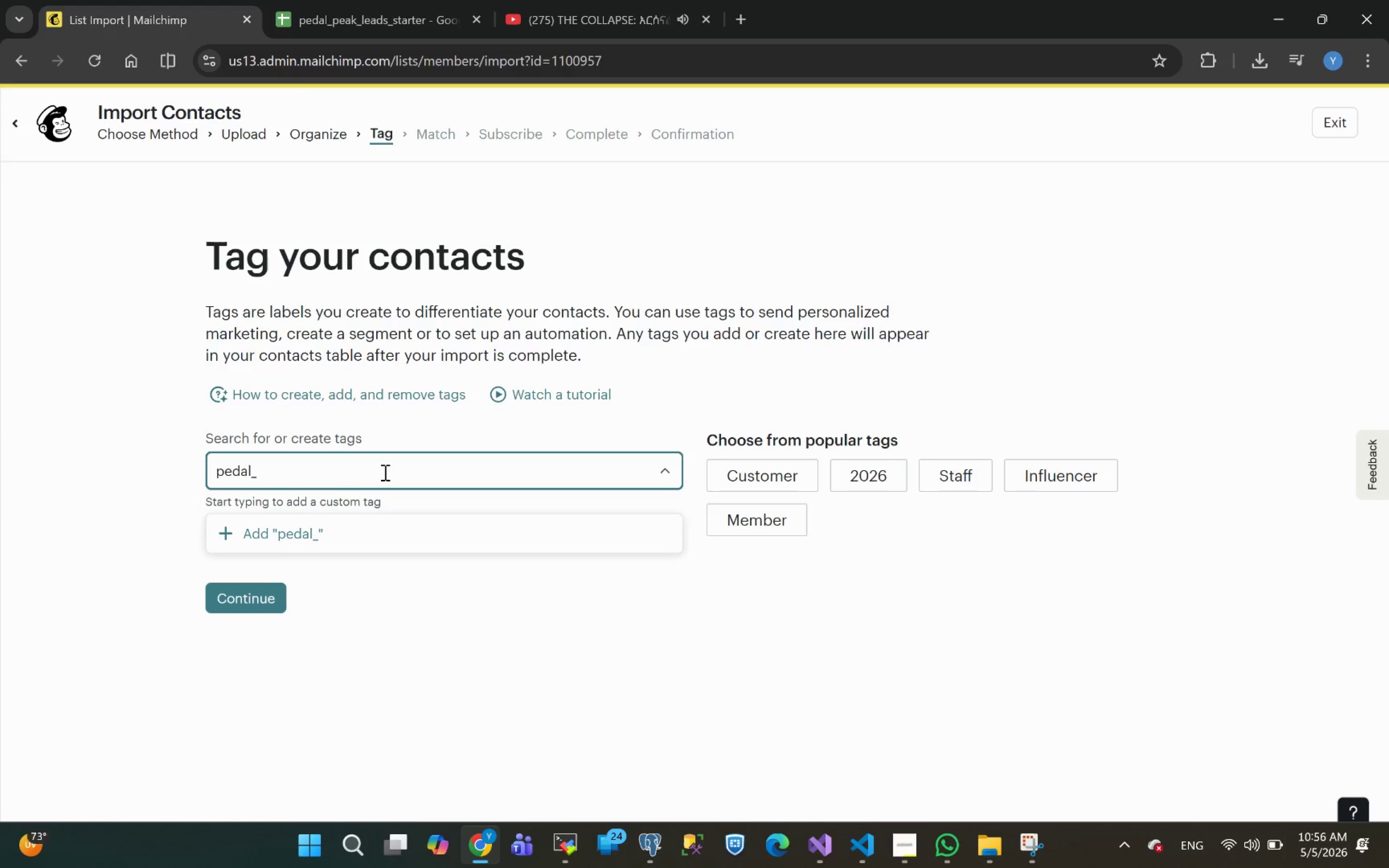 
type(peak)
 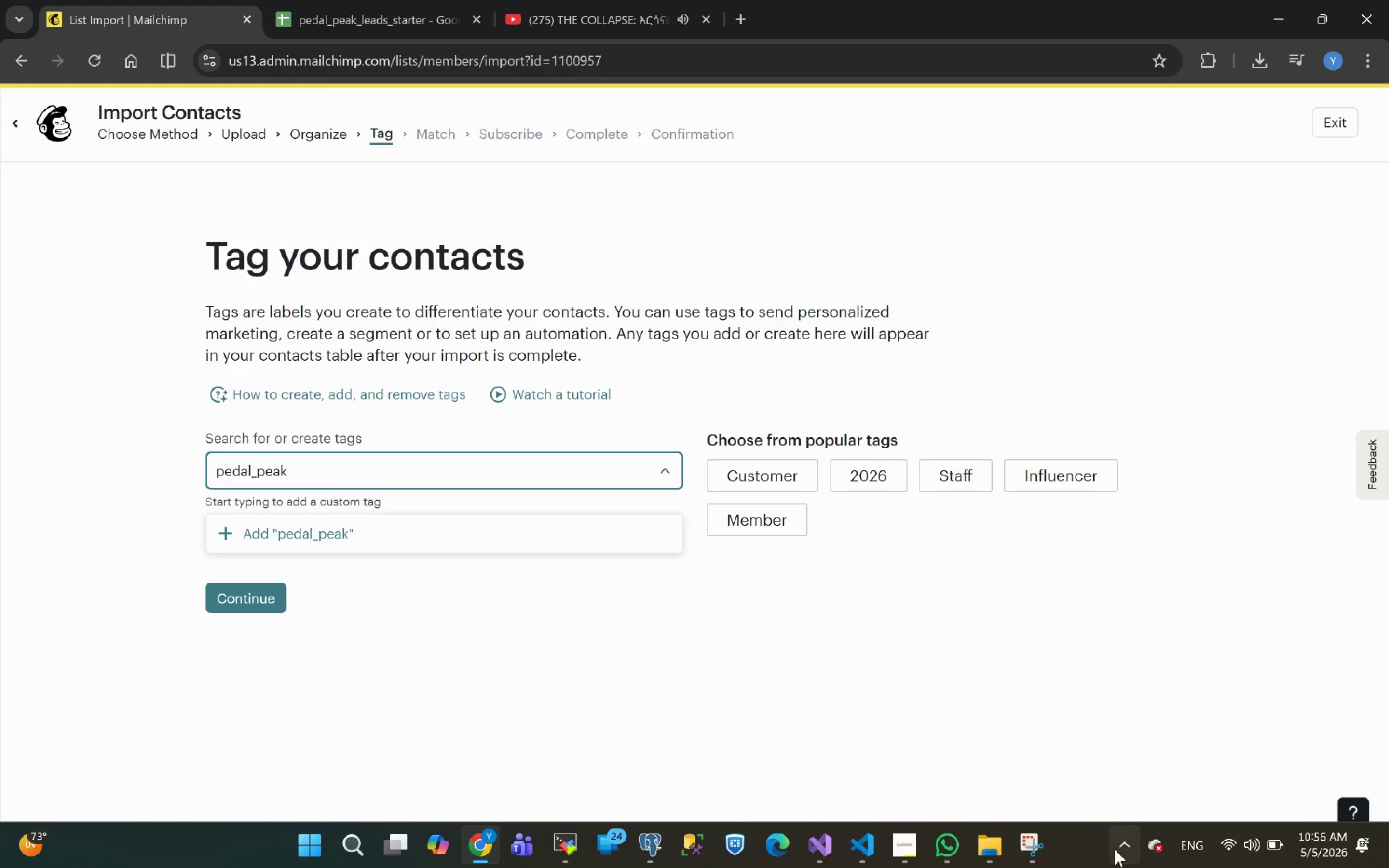 
left_click([898, 841])